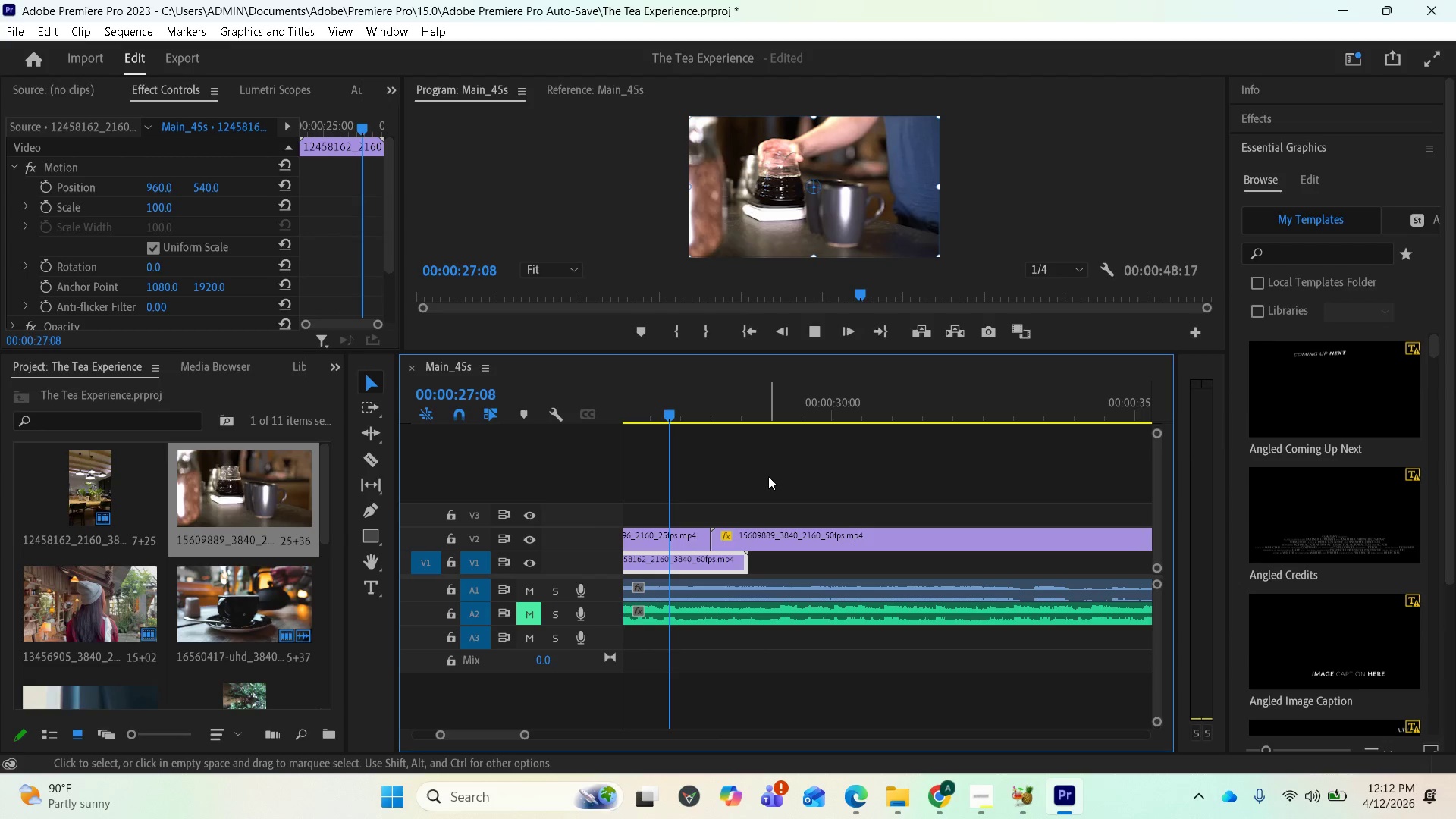 
key(Space)
 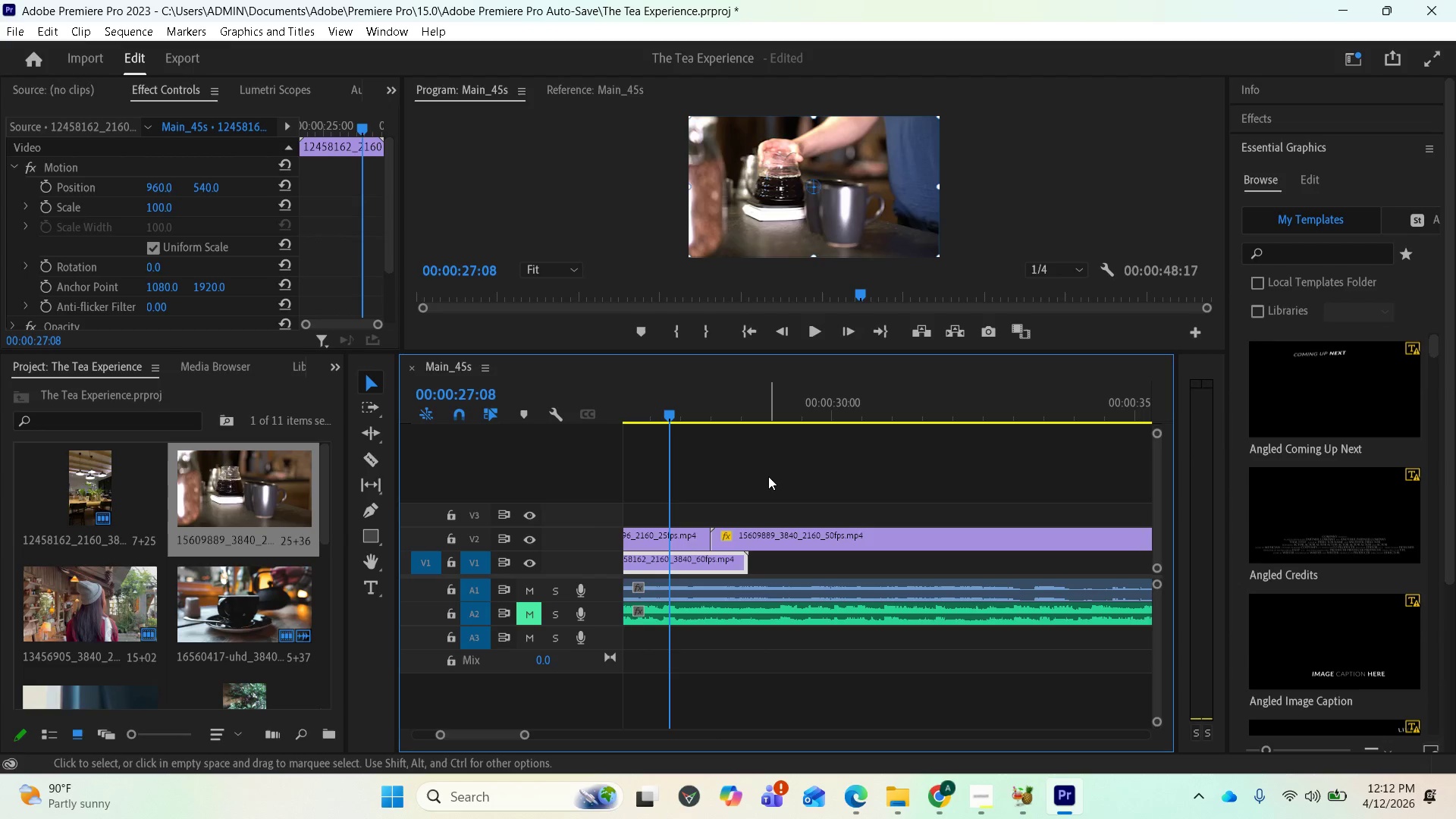 
key(Space)
 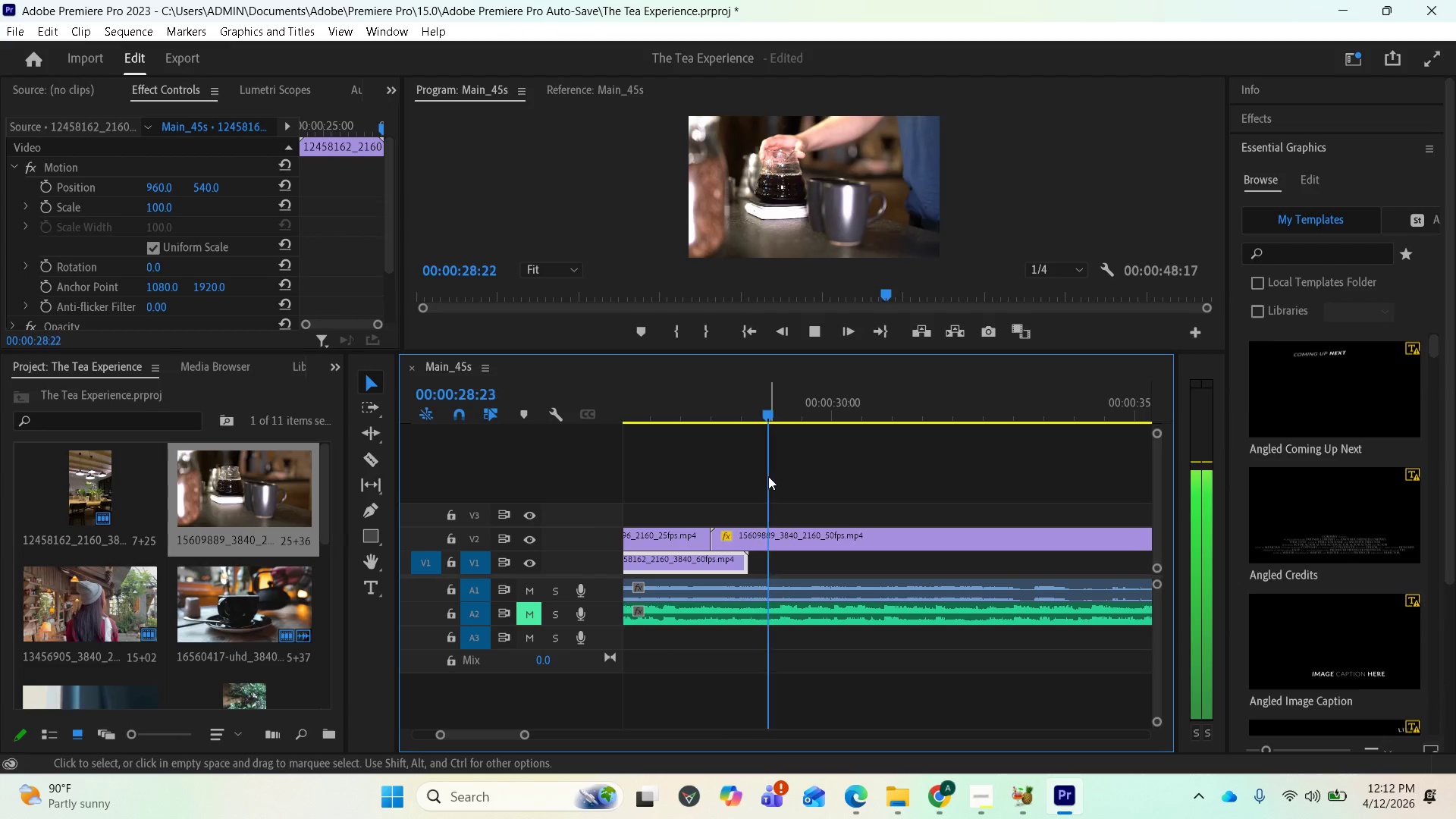 
key(Space)
 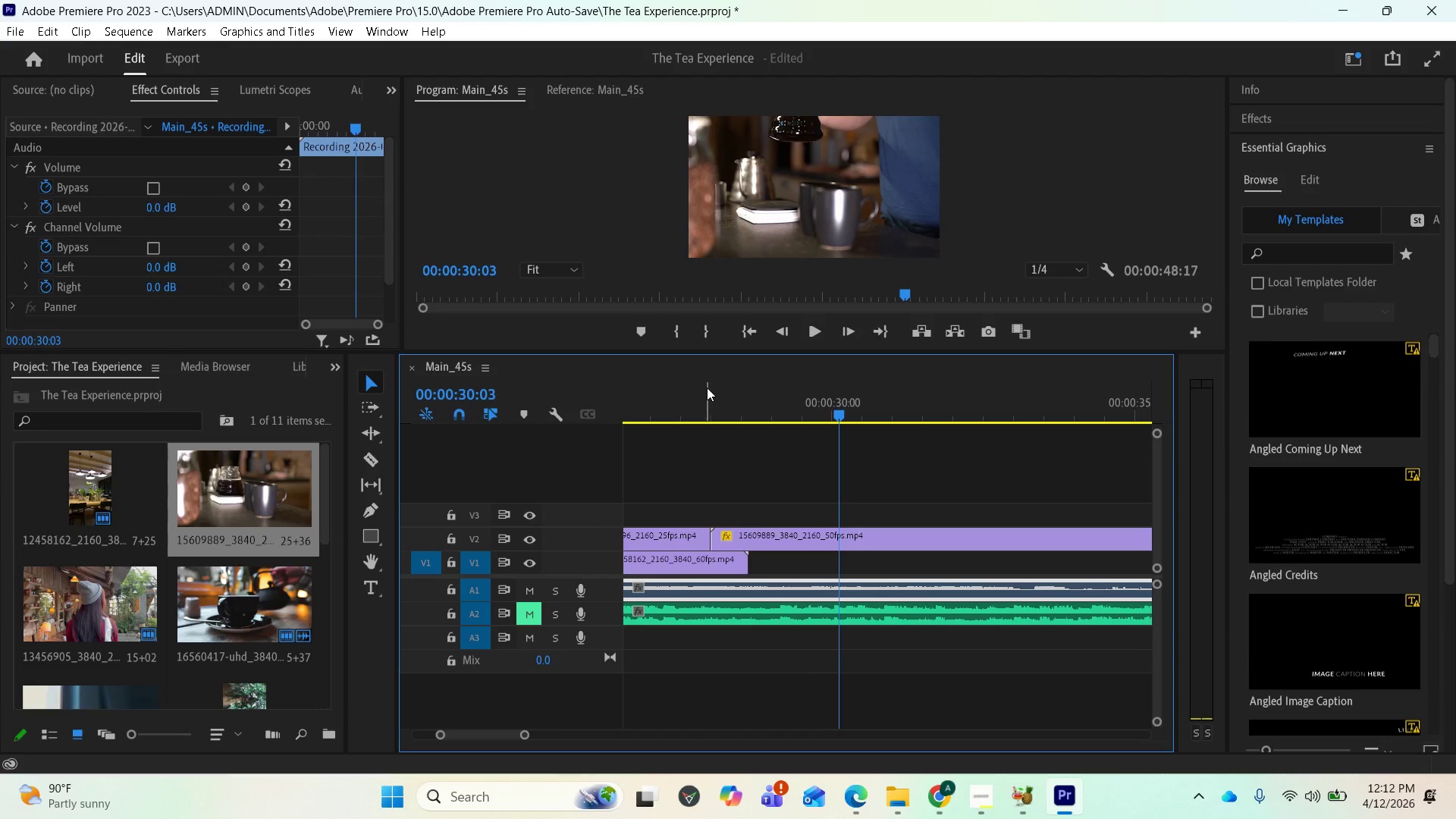 
left_click([702, 385])
 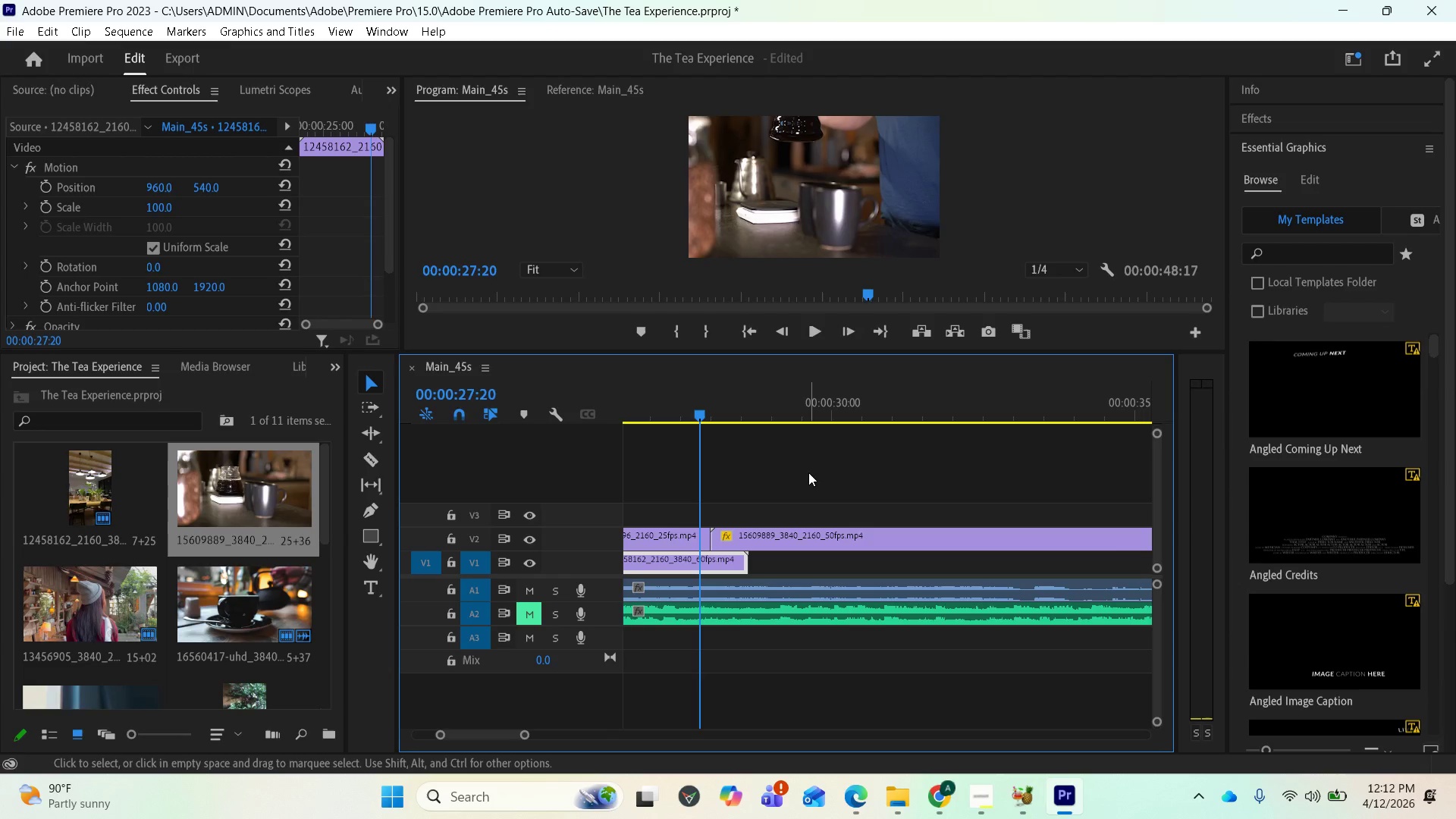 
key(Space)
 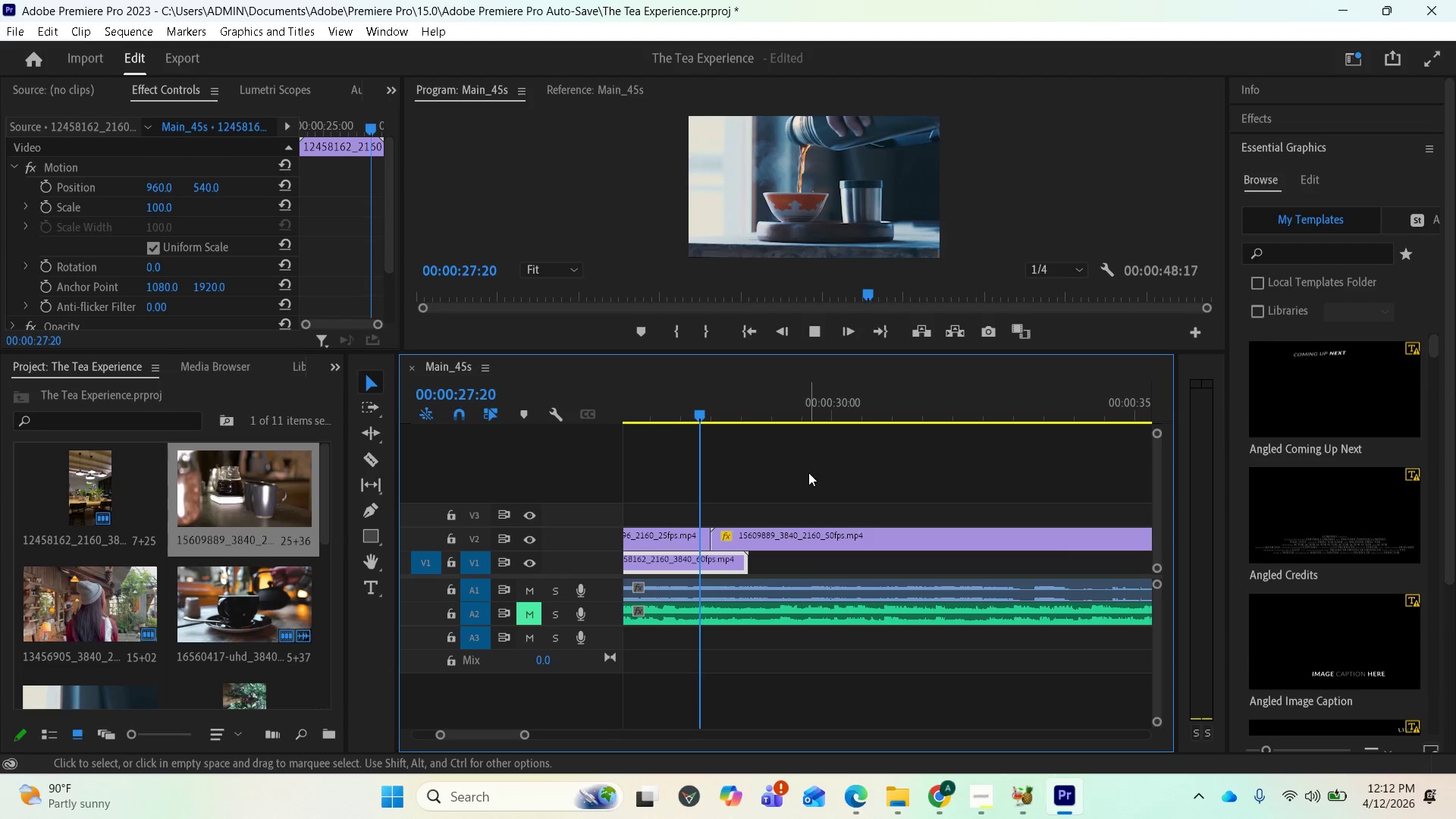 
key(Space)
 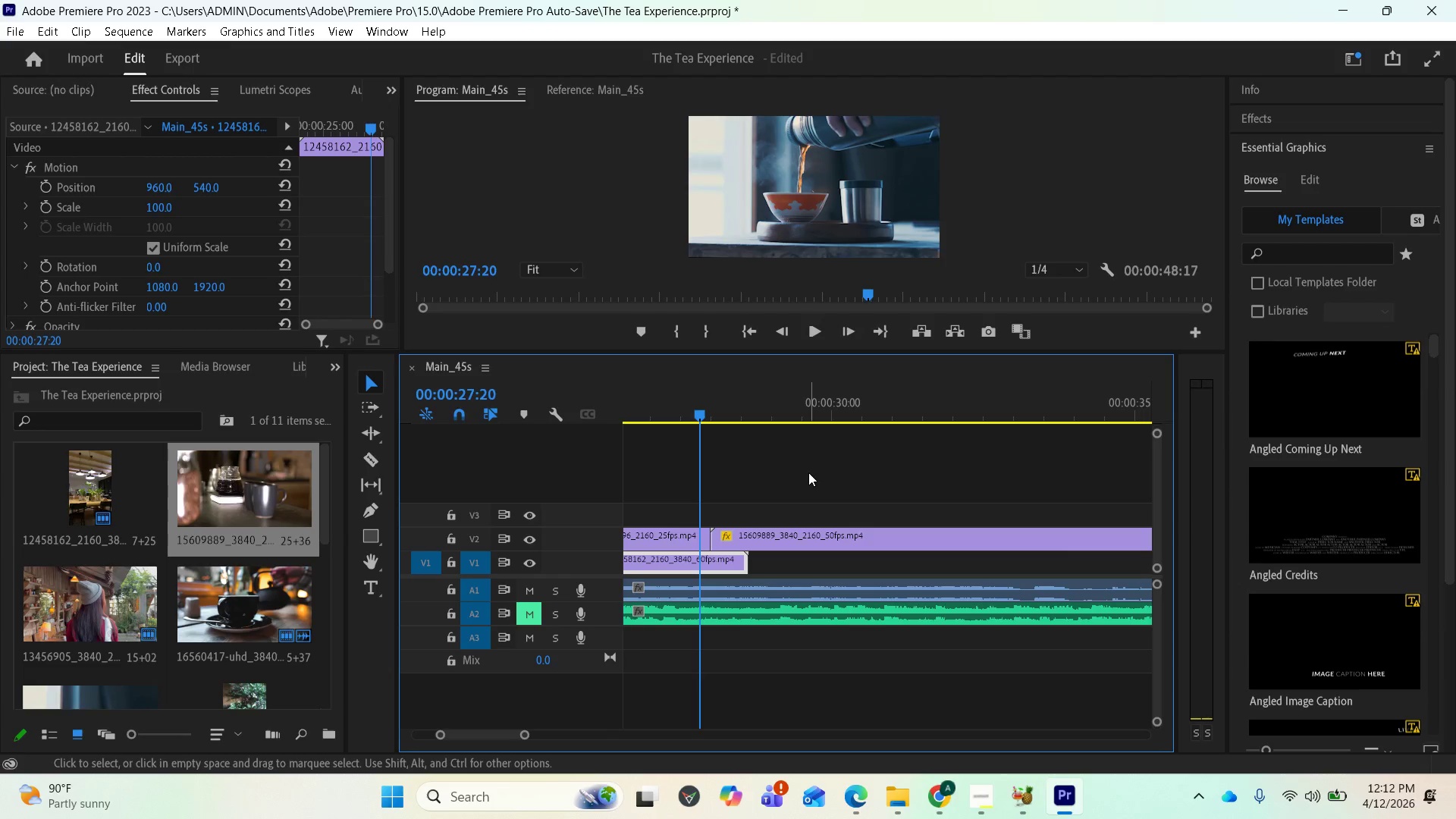 
key(Space)
 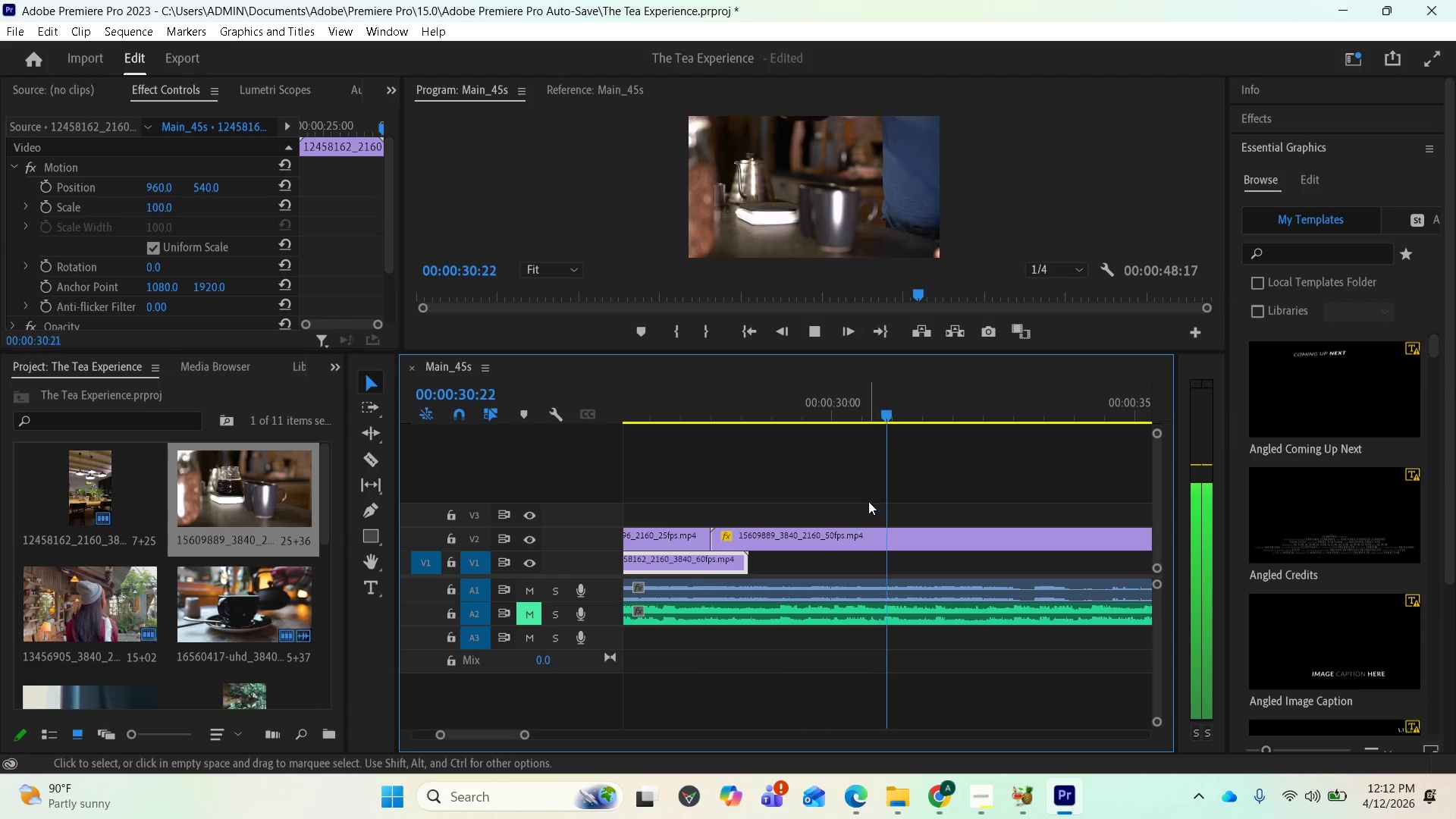 
key(Space)
 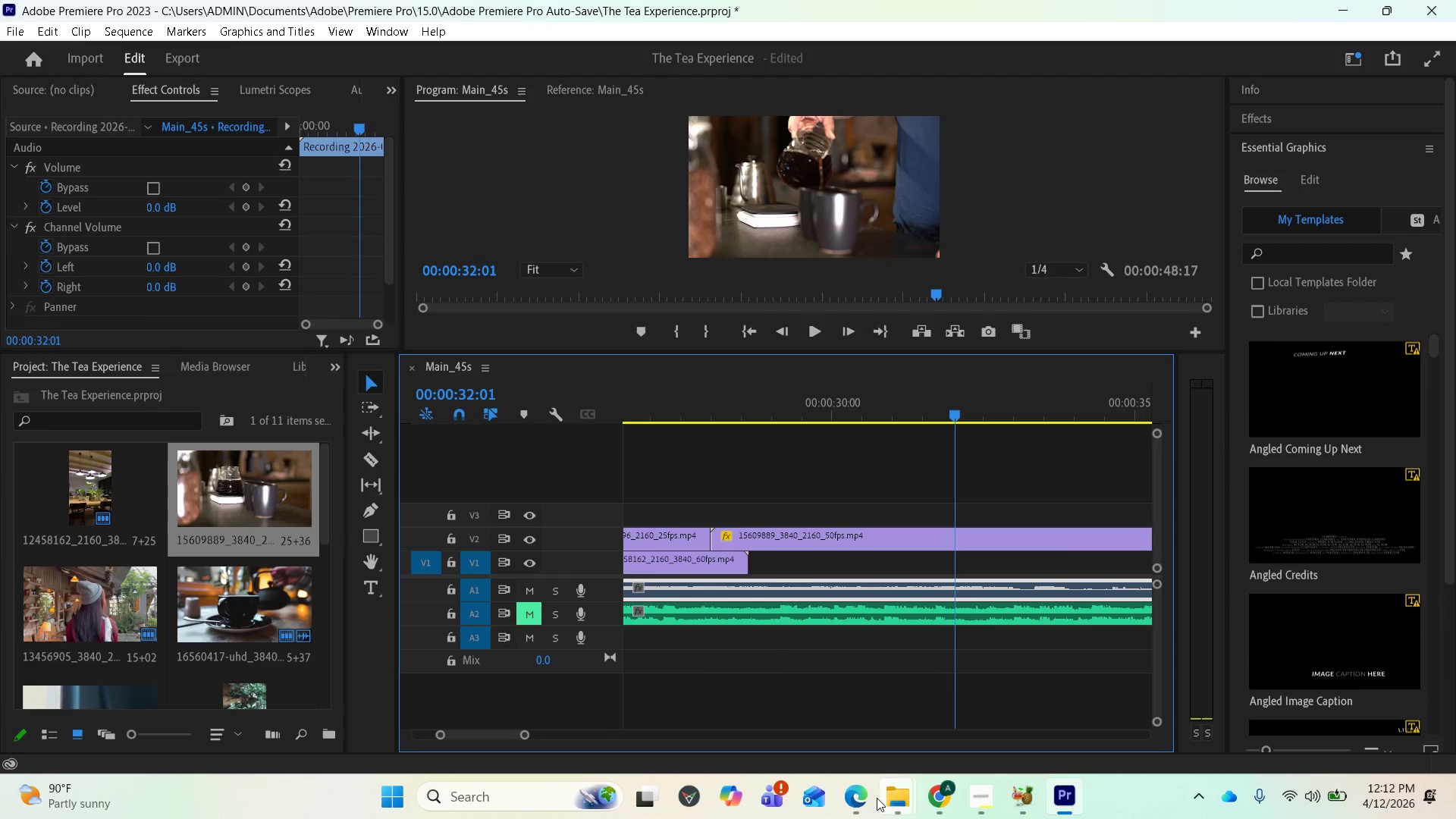 
left_click([867, 794])
 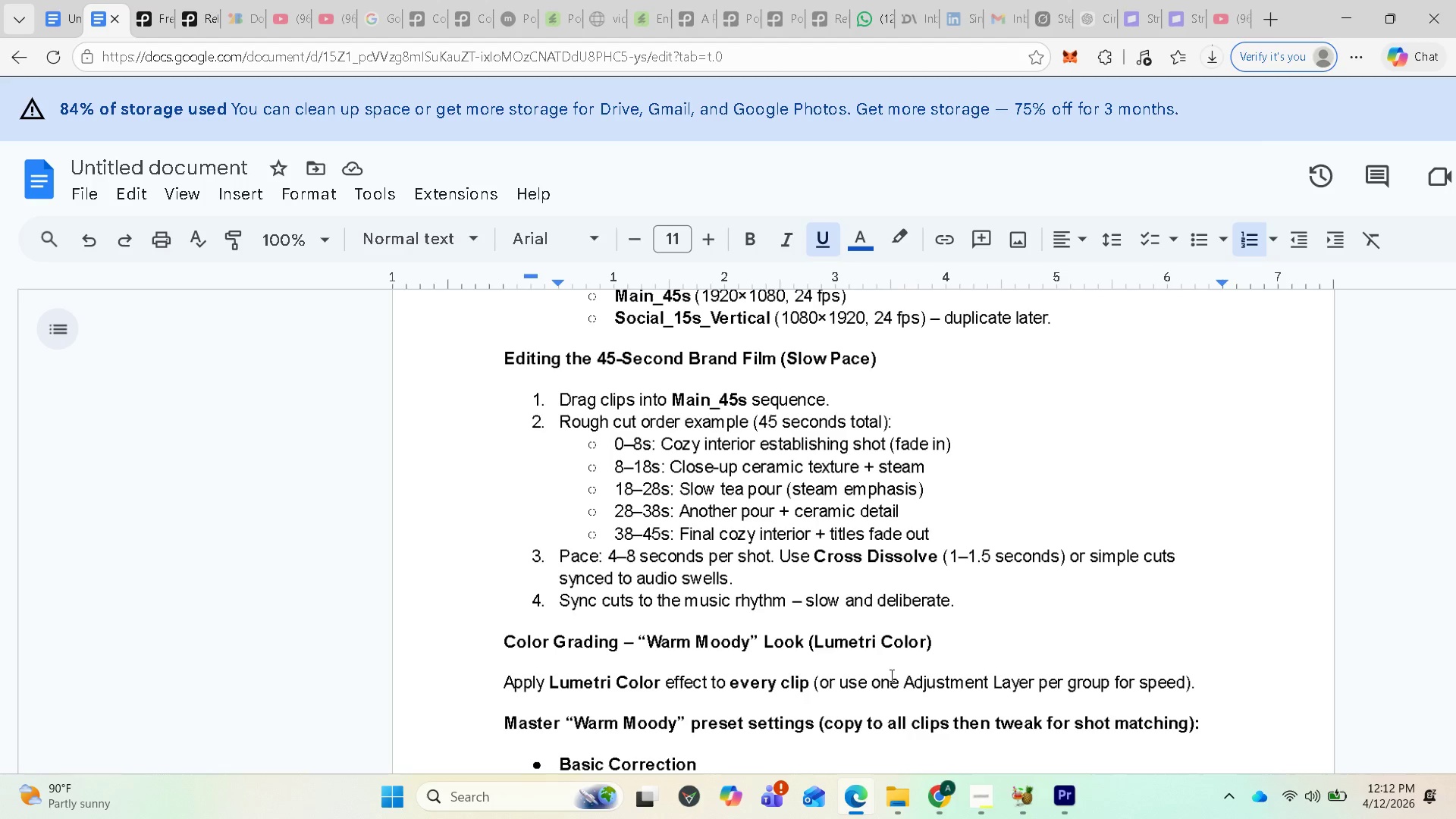 
mouse_move([1061, 787])
 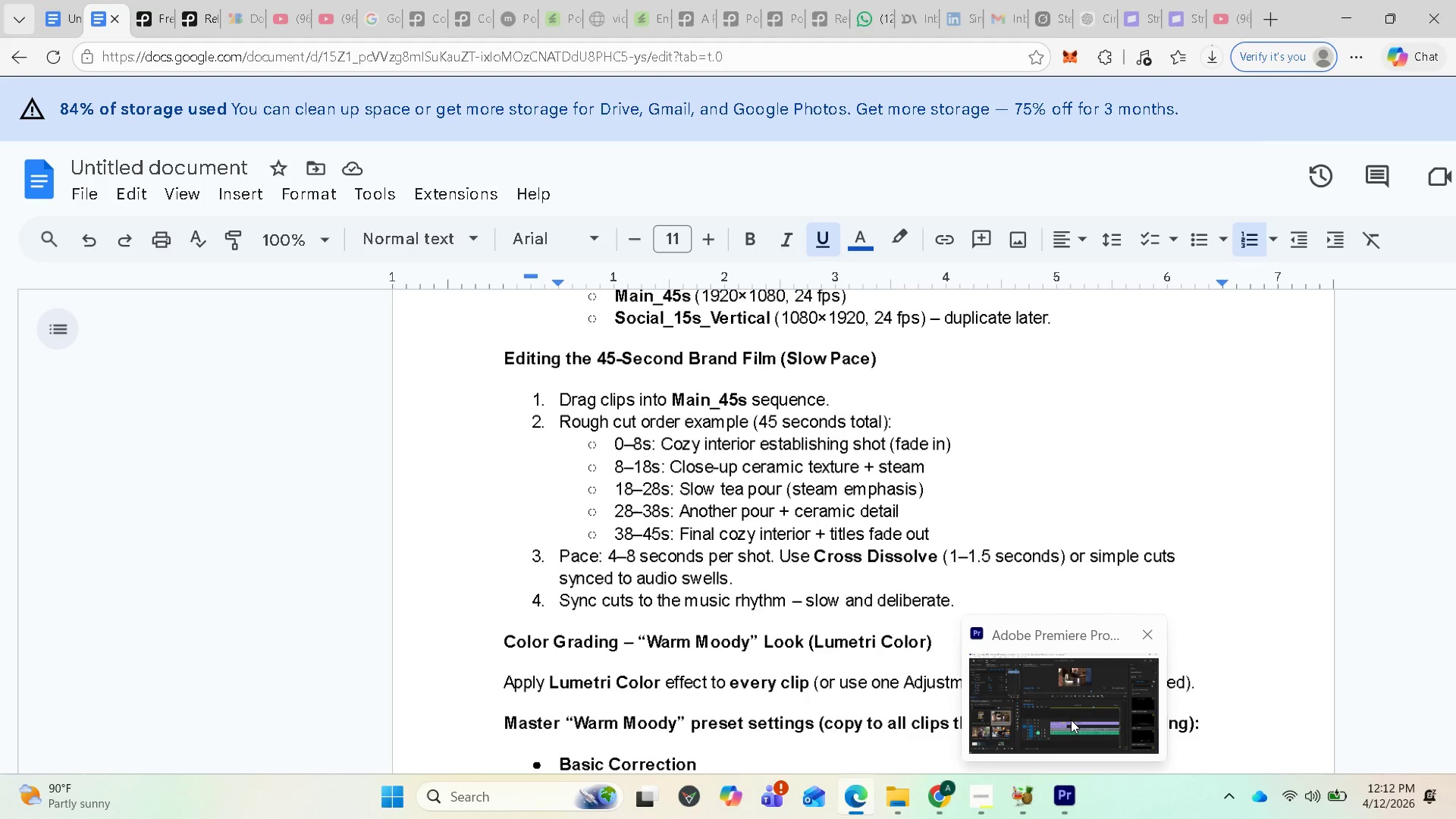 
left_click([1071, 720])
 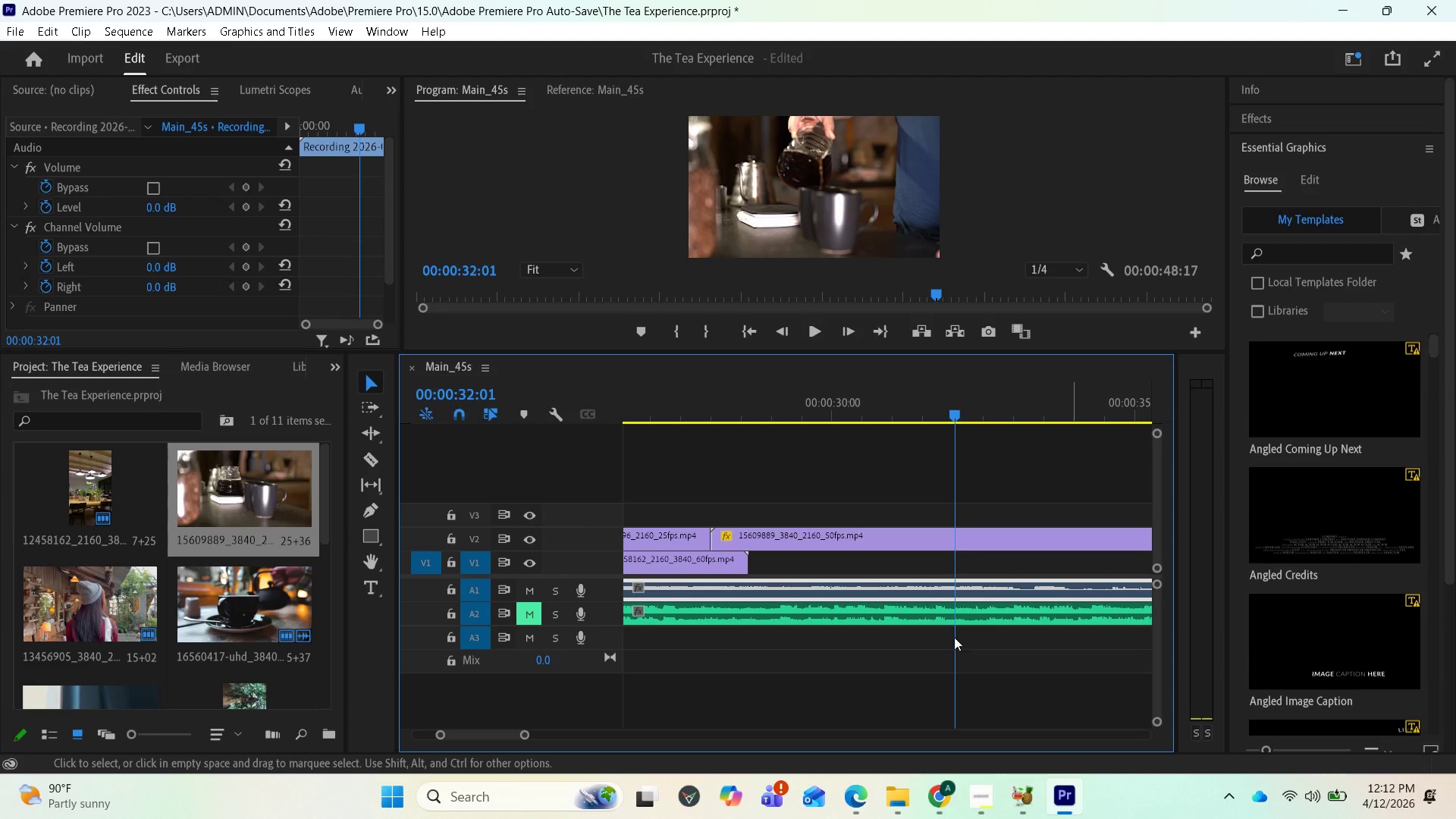 
scroll: coordinate [937, 620], scroll_direction: down, amount: 6.0
 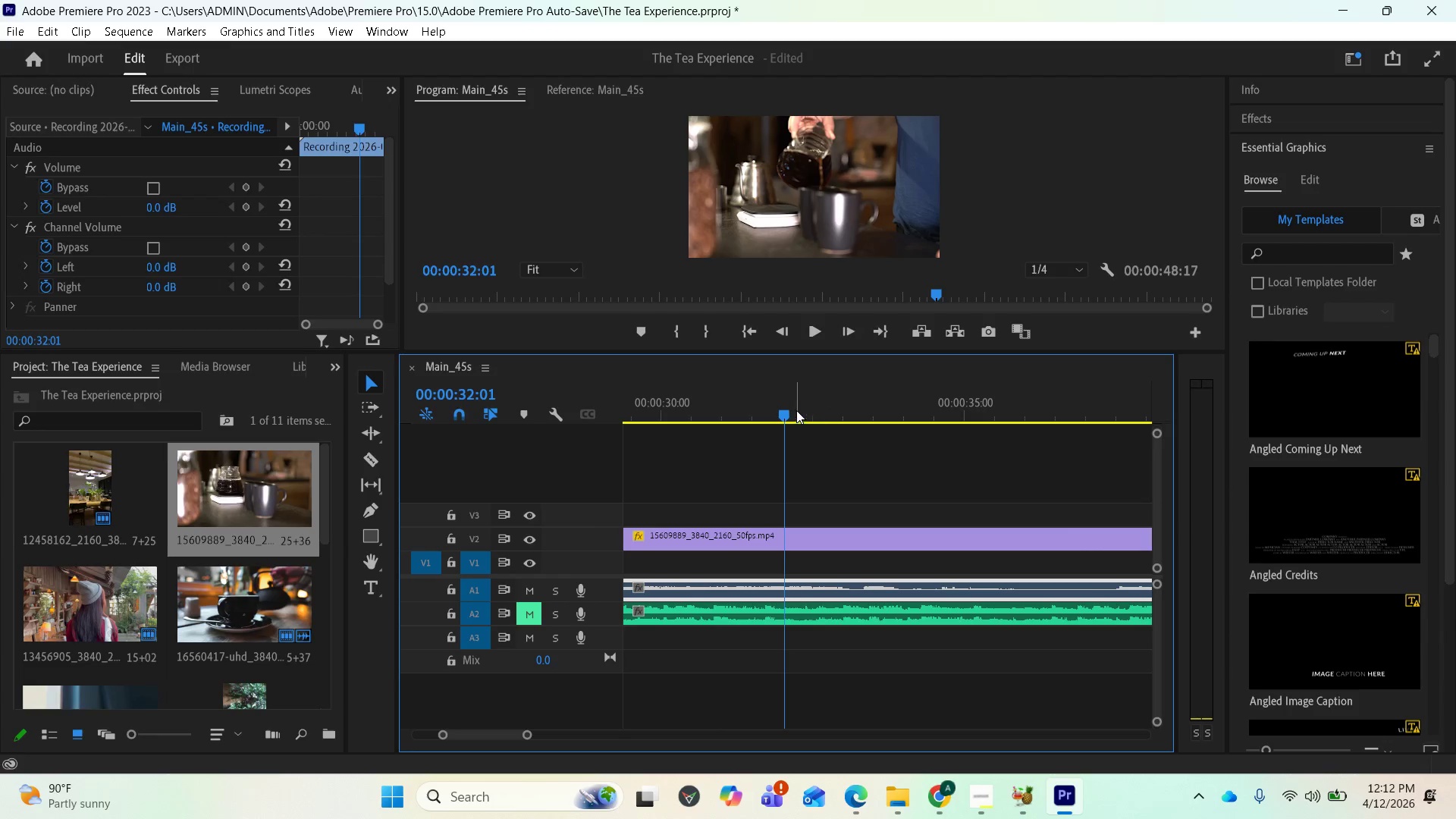 
left_click_drag(start_coordinate=[792, 410], to_coordinate=[1116, 421])
 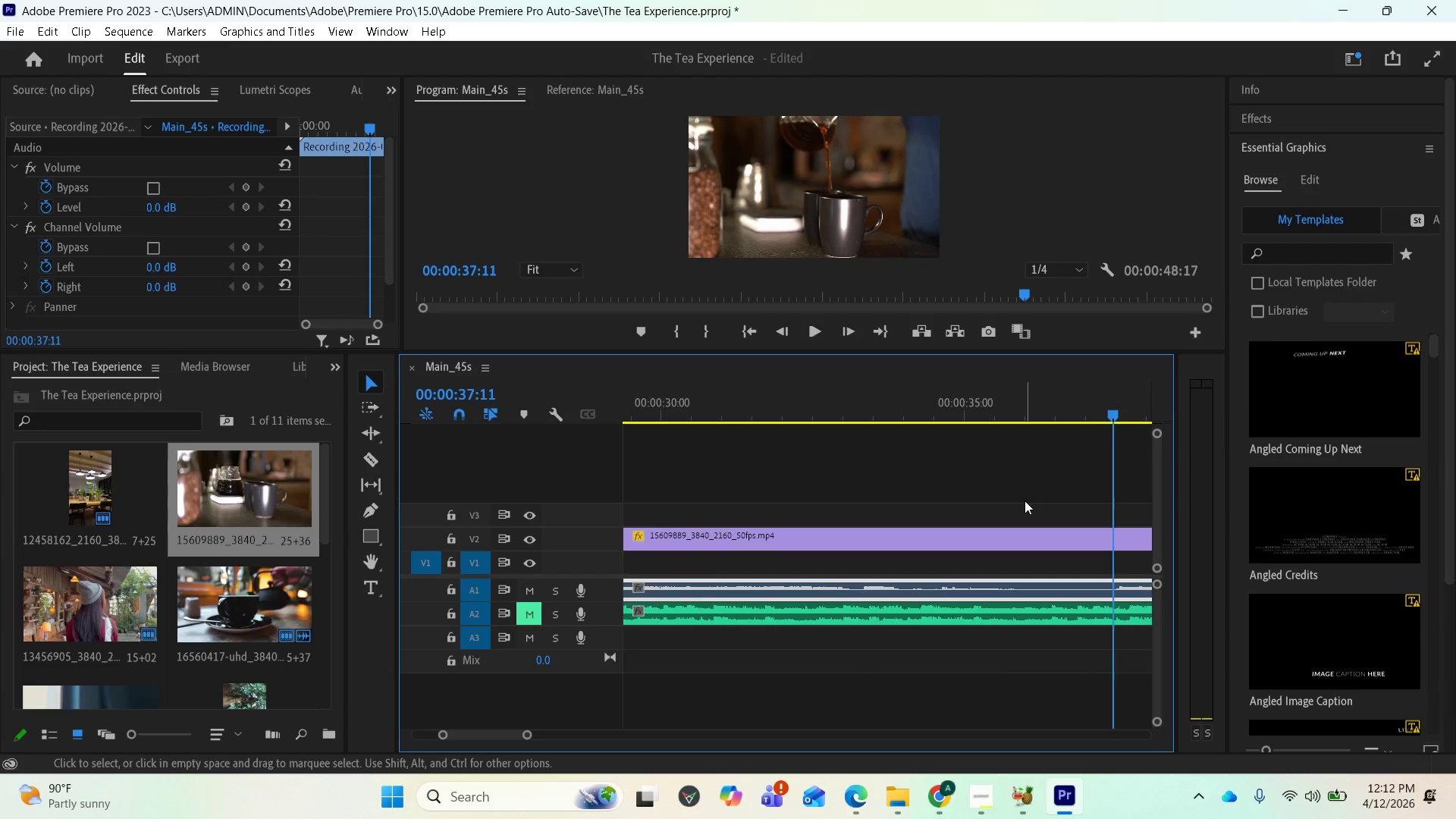 
scroll: coordinate [1006, 497], scroll_direction: down, amount: 9.0
 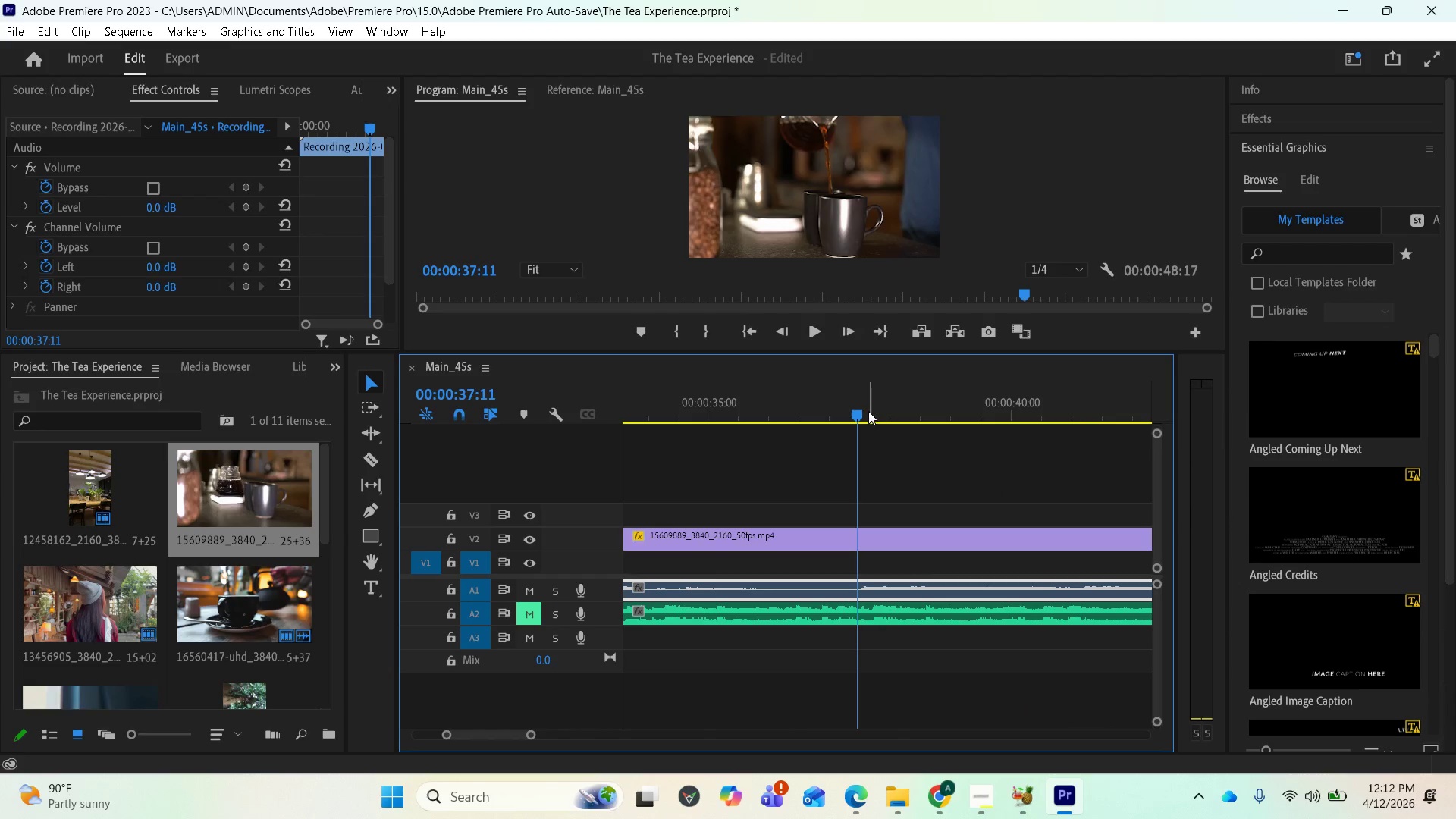 
left_click_drag(start_coordinate=[864, 410], to_coordinate=[893, 409])
 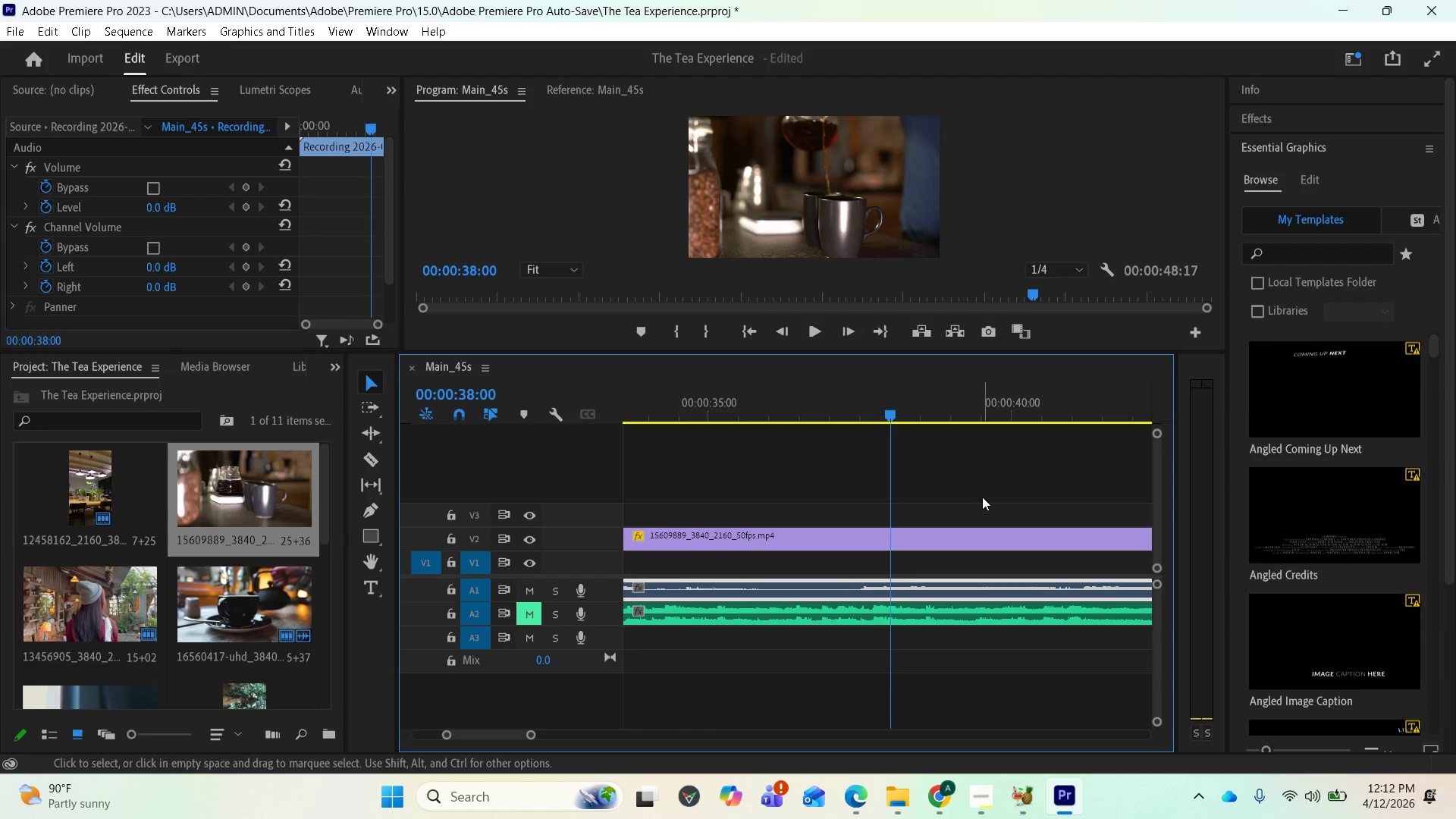 
scroll: coordinate [999, 527], scroll_direction: down, amount: 5.0
 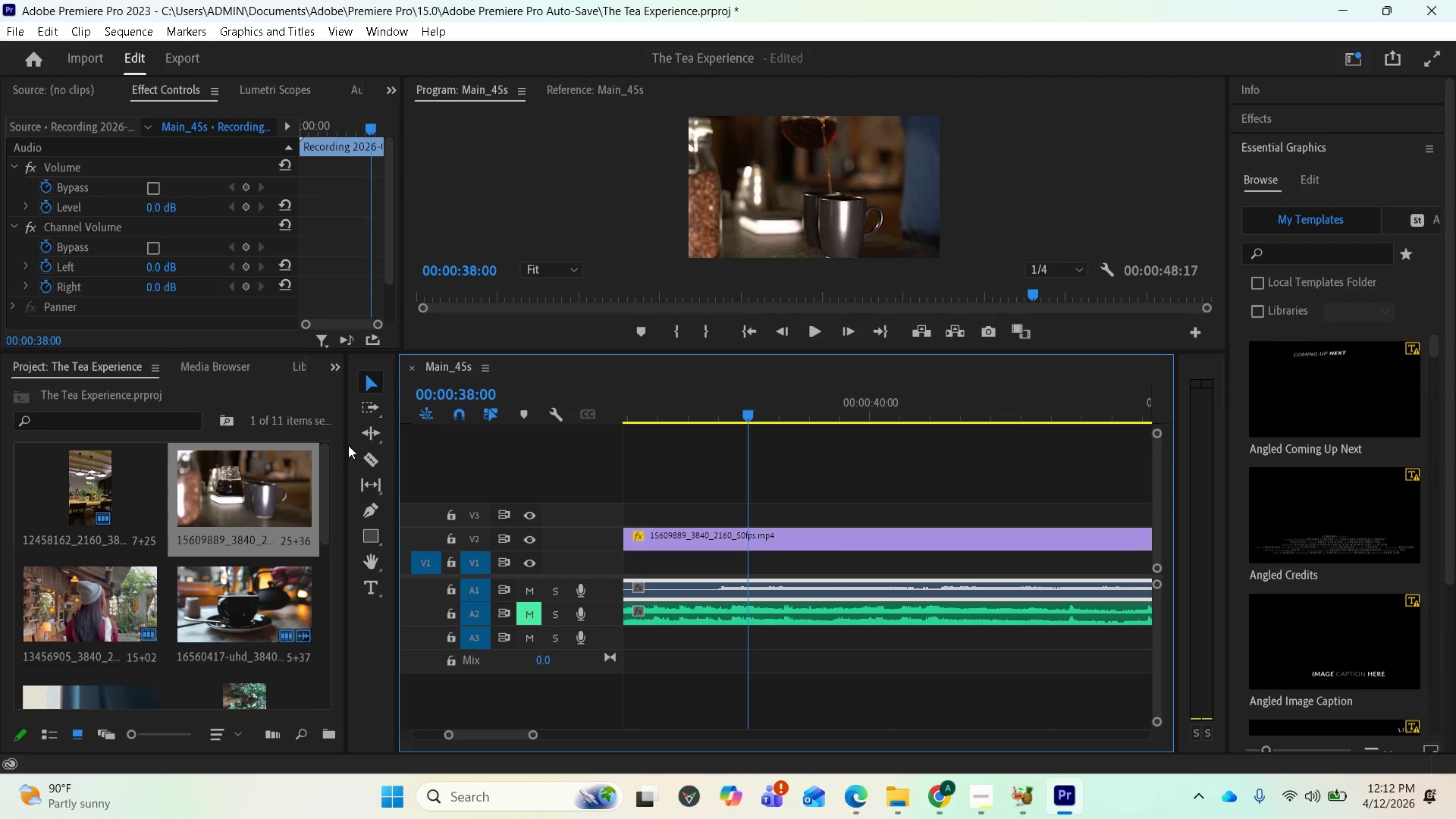 
left_click([373, 463])
 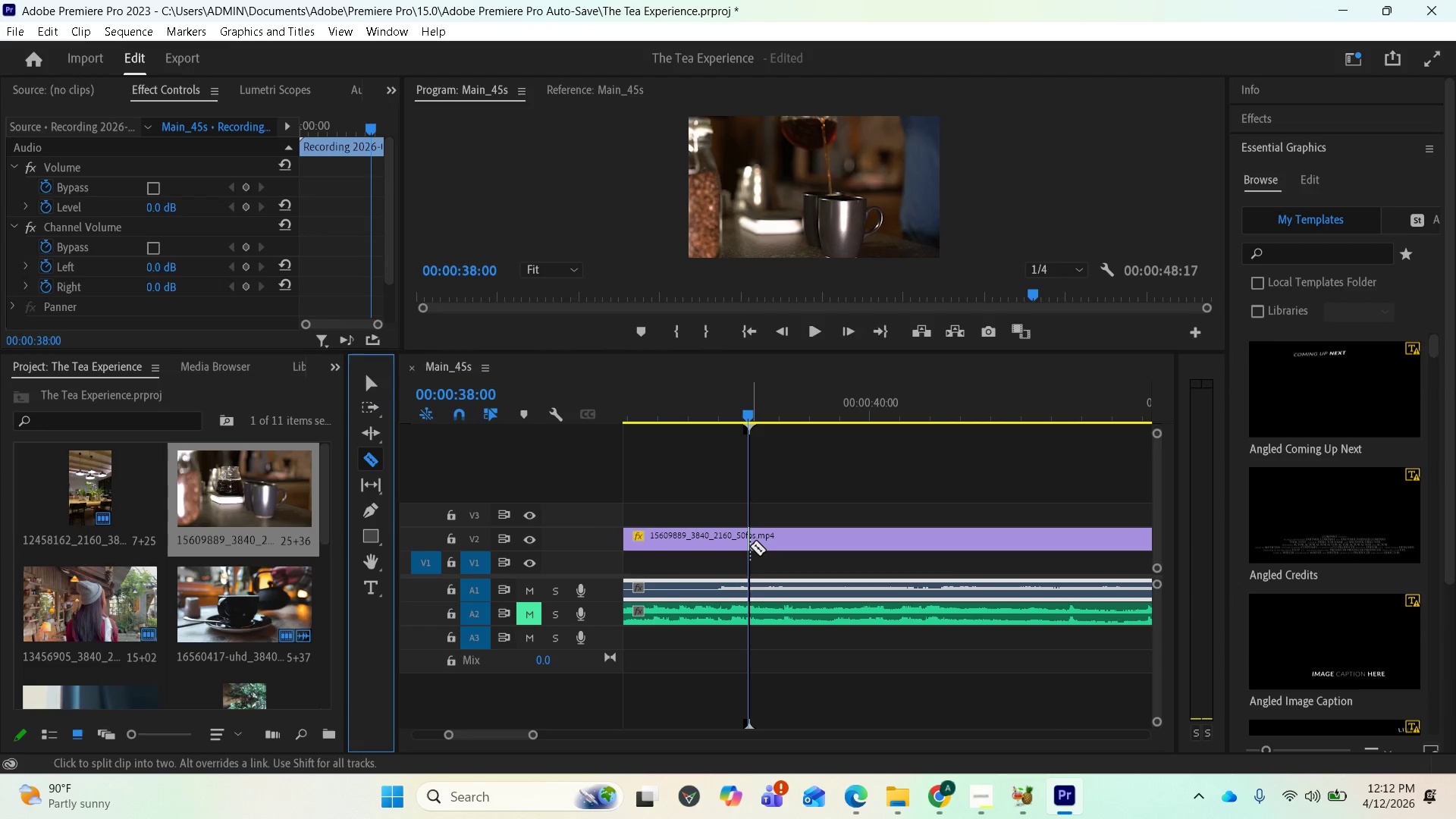 
left_click([750, 546])
 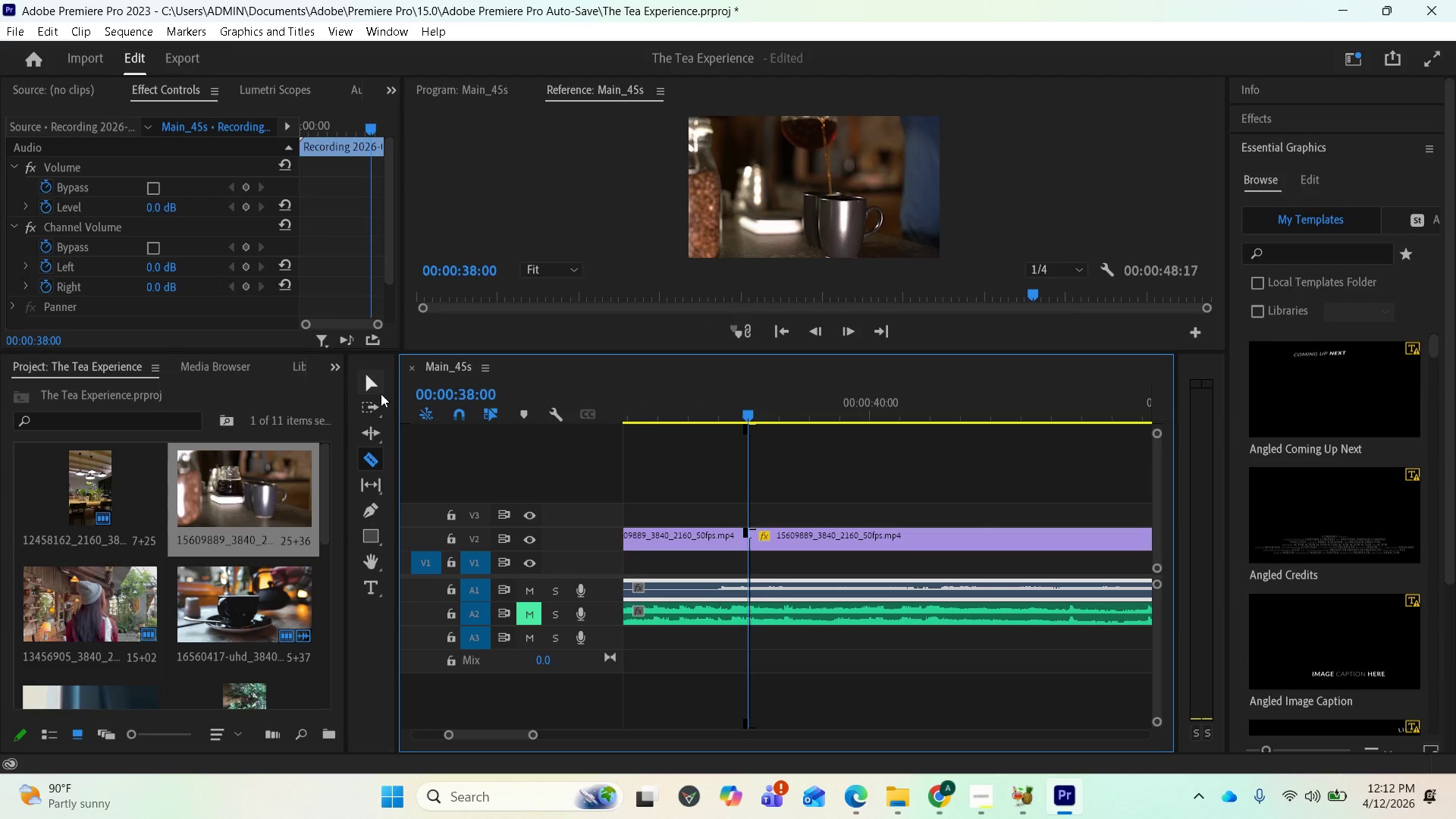 
left_click([375, 384])
 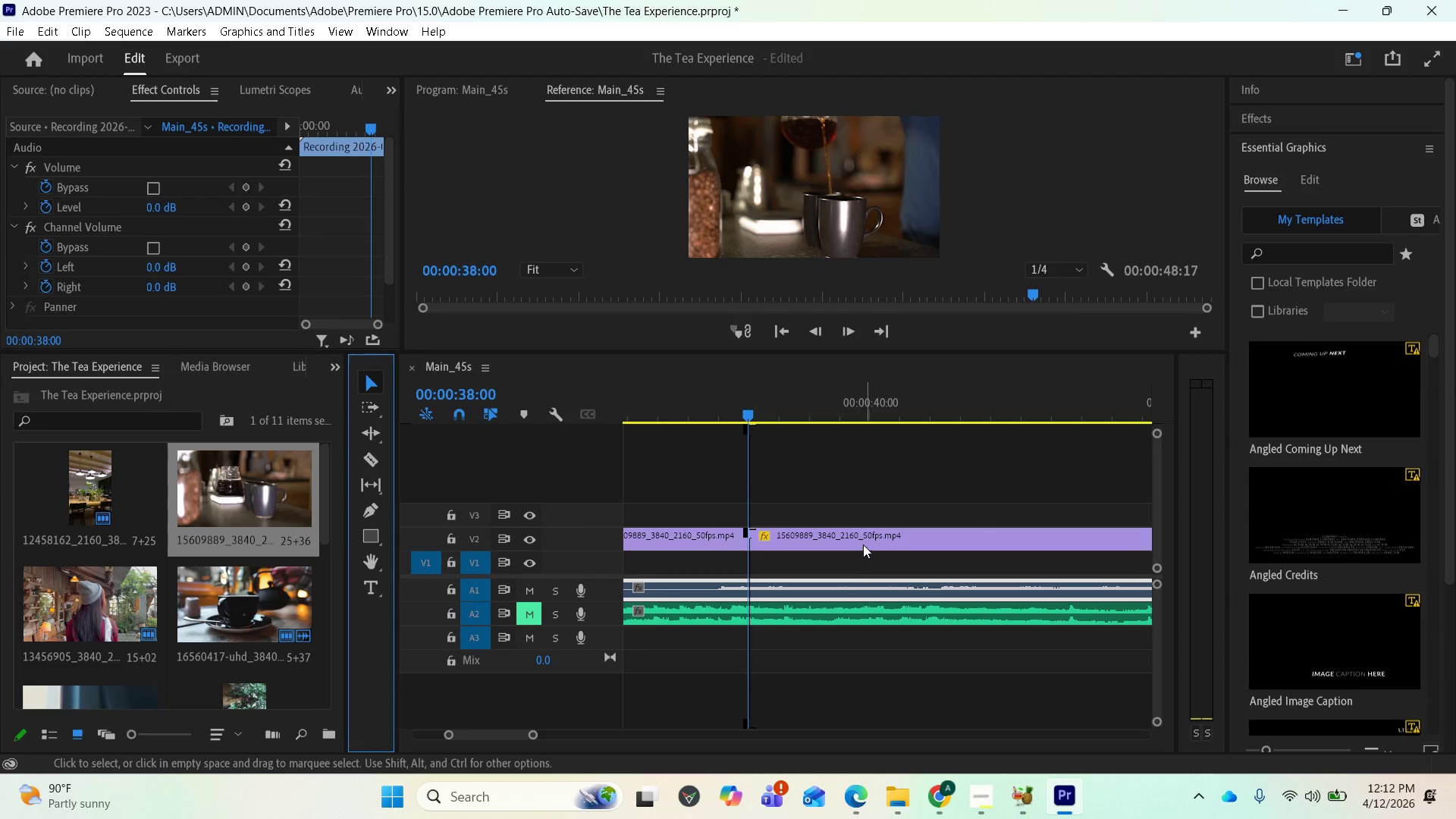 
left_click([860, 541])
 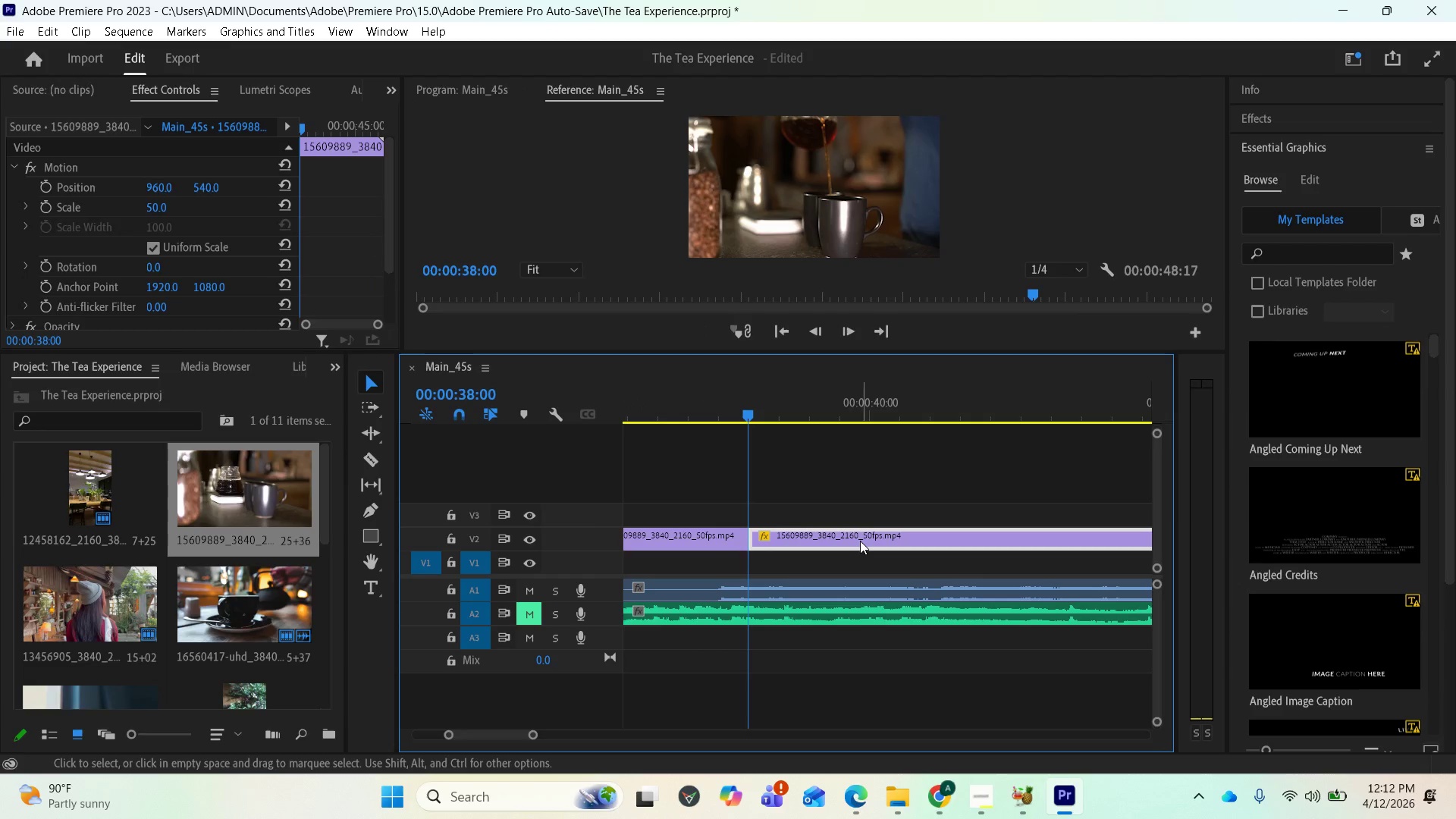 
key(Delete)
 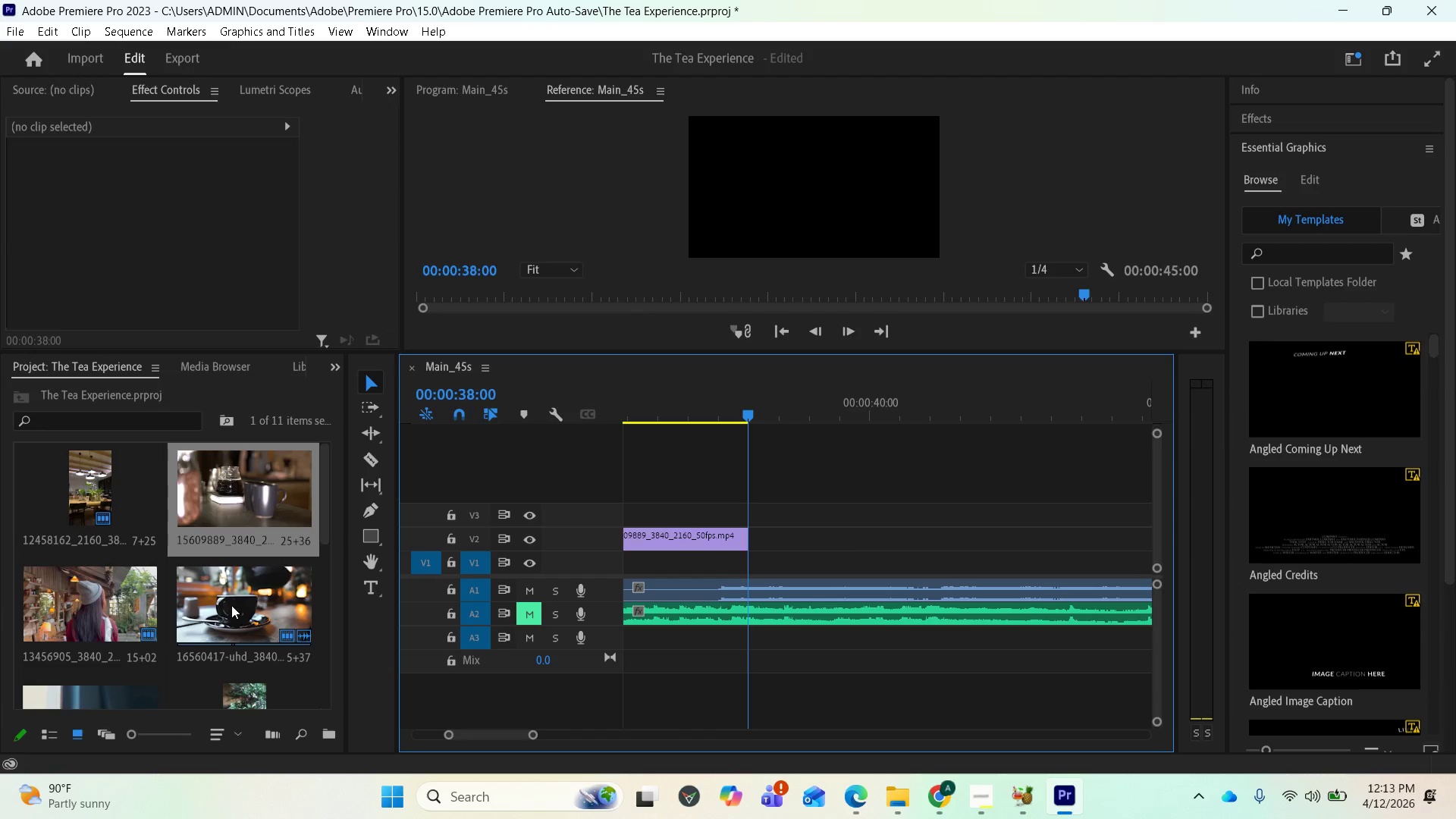 
scroll: coordinate [152, 547], scroll_direction: up, amount: 2.0
 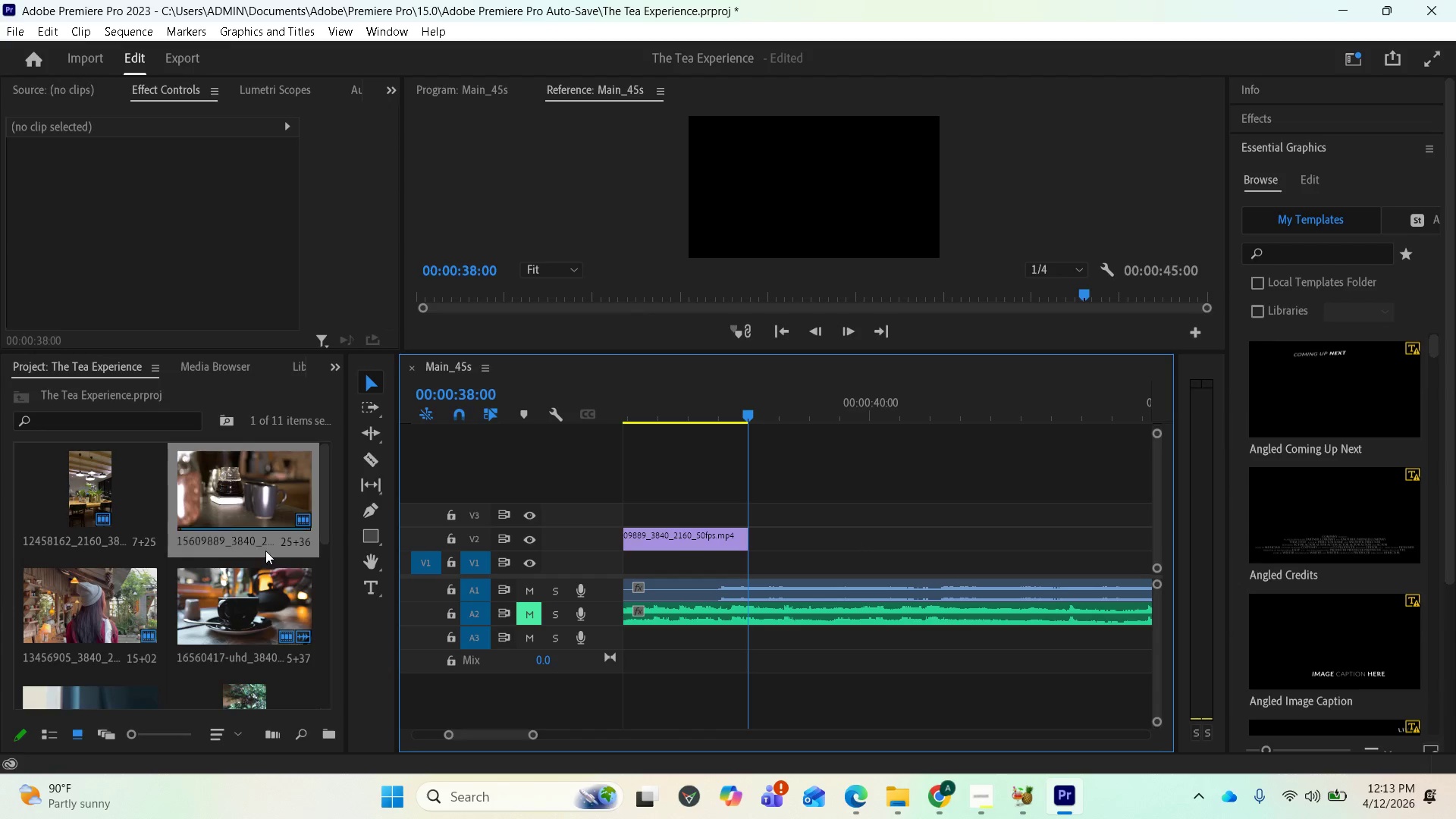 
scroll: coordinate [268, 598], scroll_direction: down, amount: 5.0
 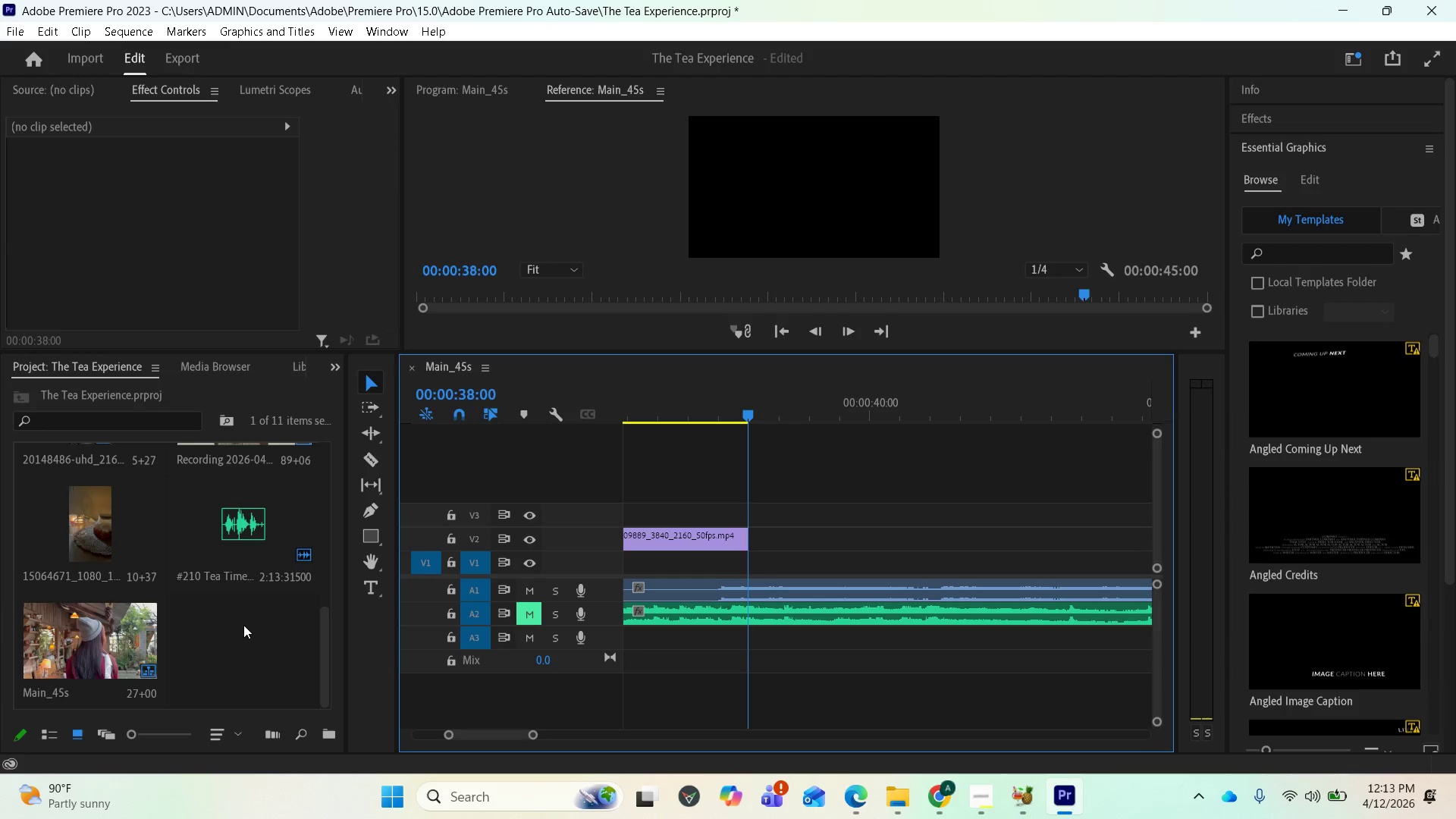 
key(Control+S)
 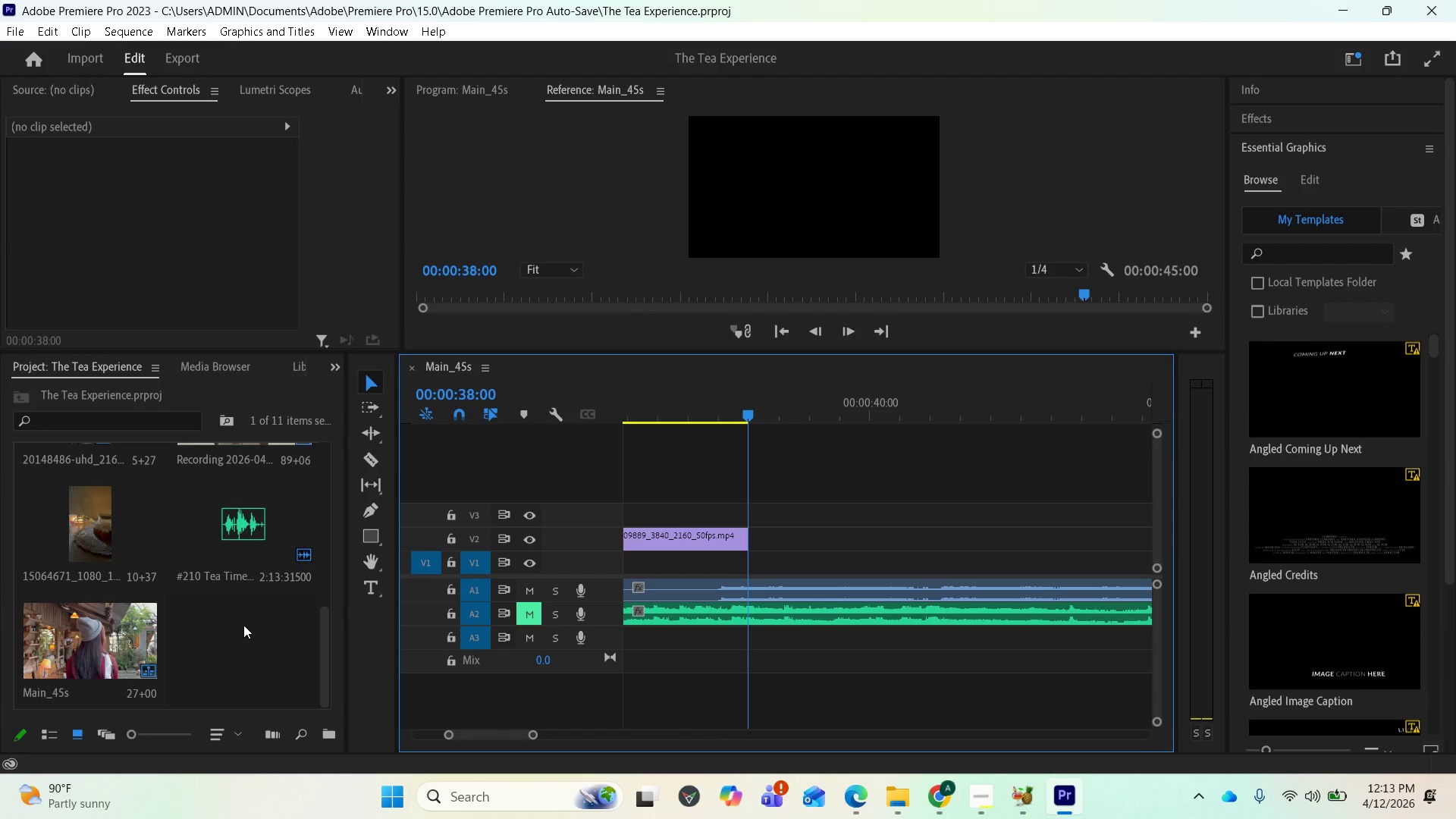 
scroll: coordinate [258, 604], scroll_direction: up, amount: 4.0
 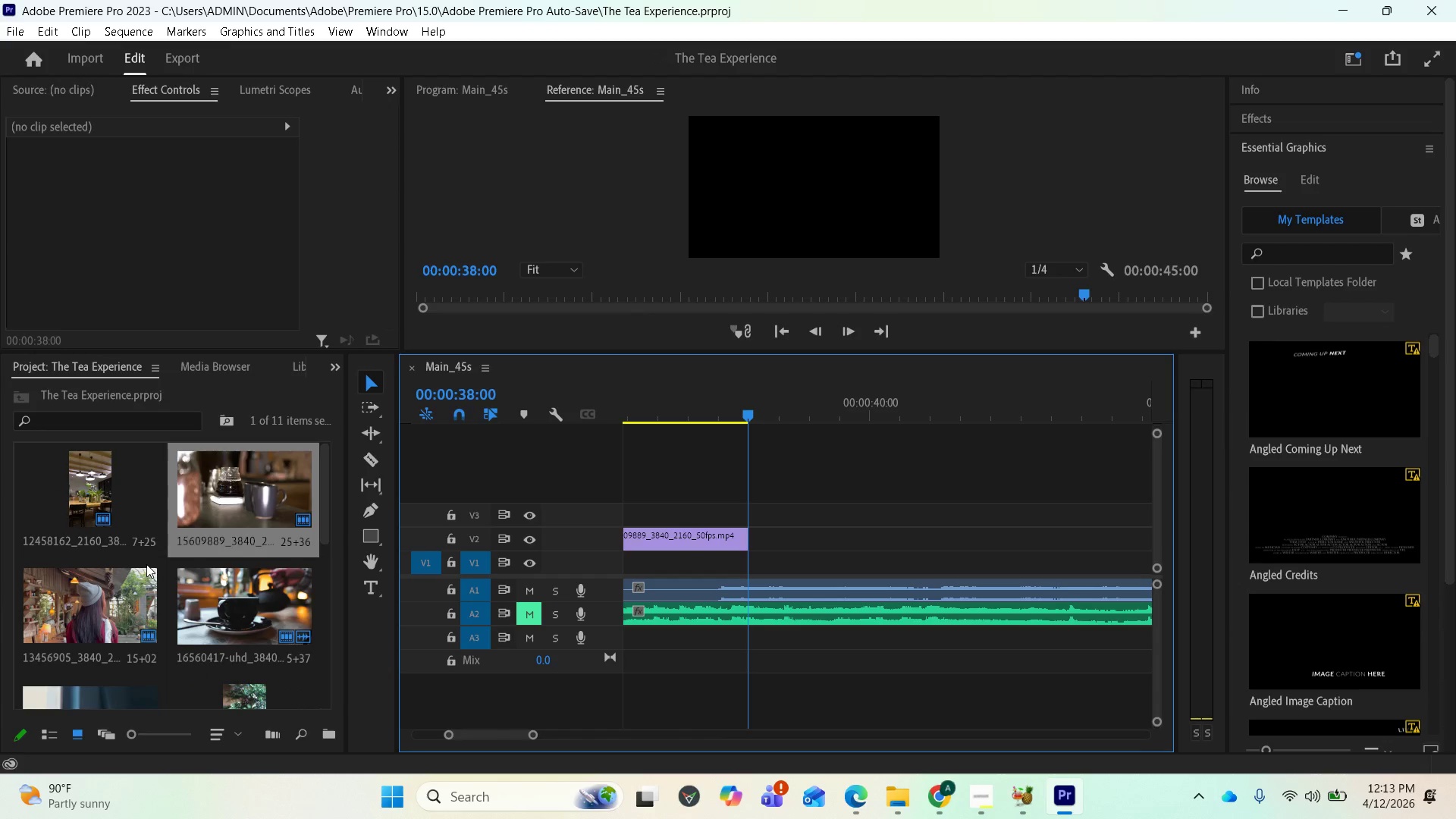 
left_click_drag(start_coordinate=[95, 499], to_coordinate=[746, 541])
 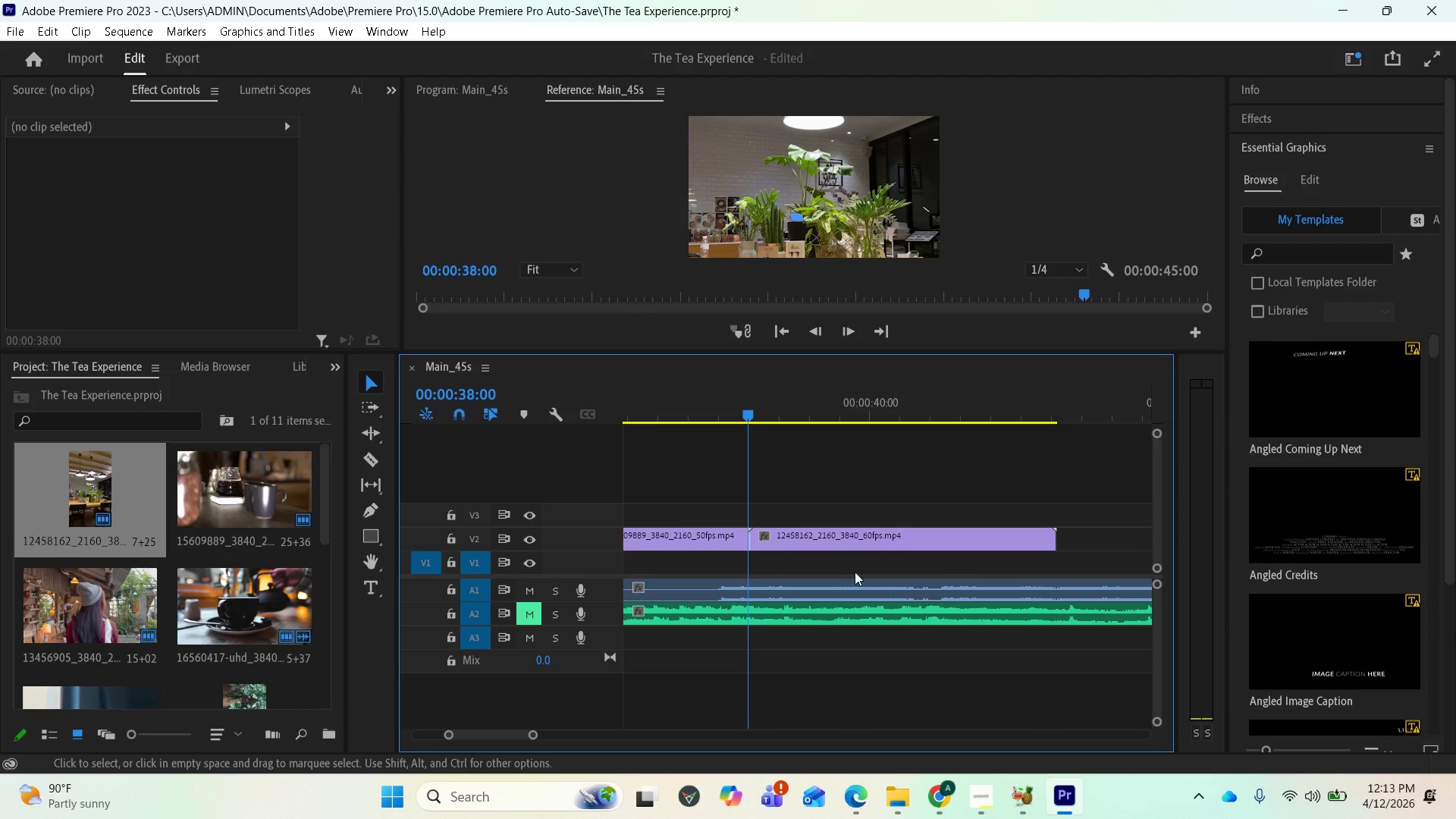 
scroll: coordinate [949, 613], scroll_direction: down, amount: 5.0
 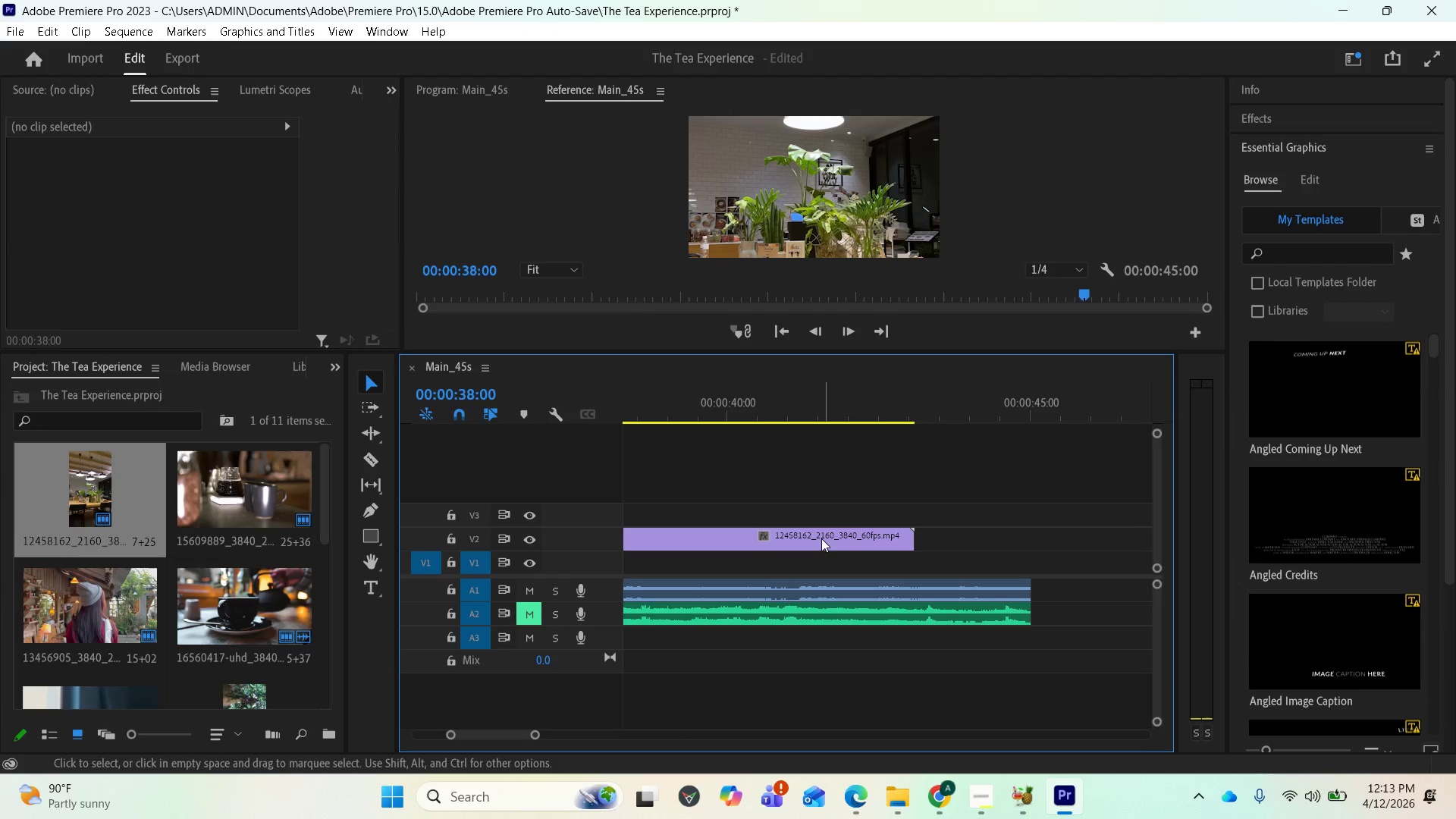 
left_click_drag(start_coordinate=[807, 535], to_coordinate=[914, 547])
 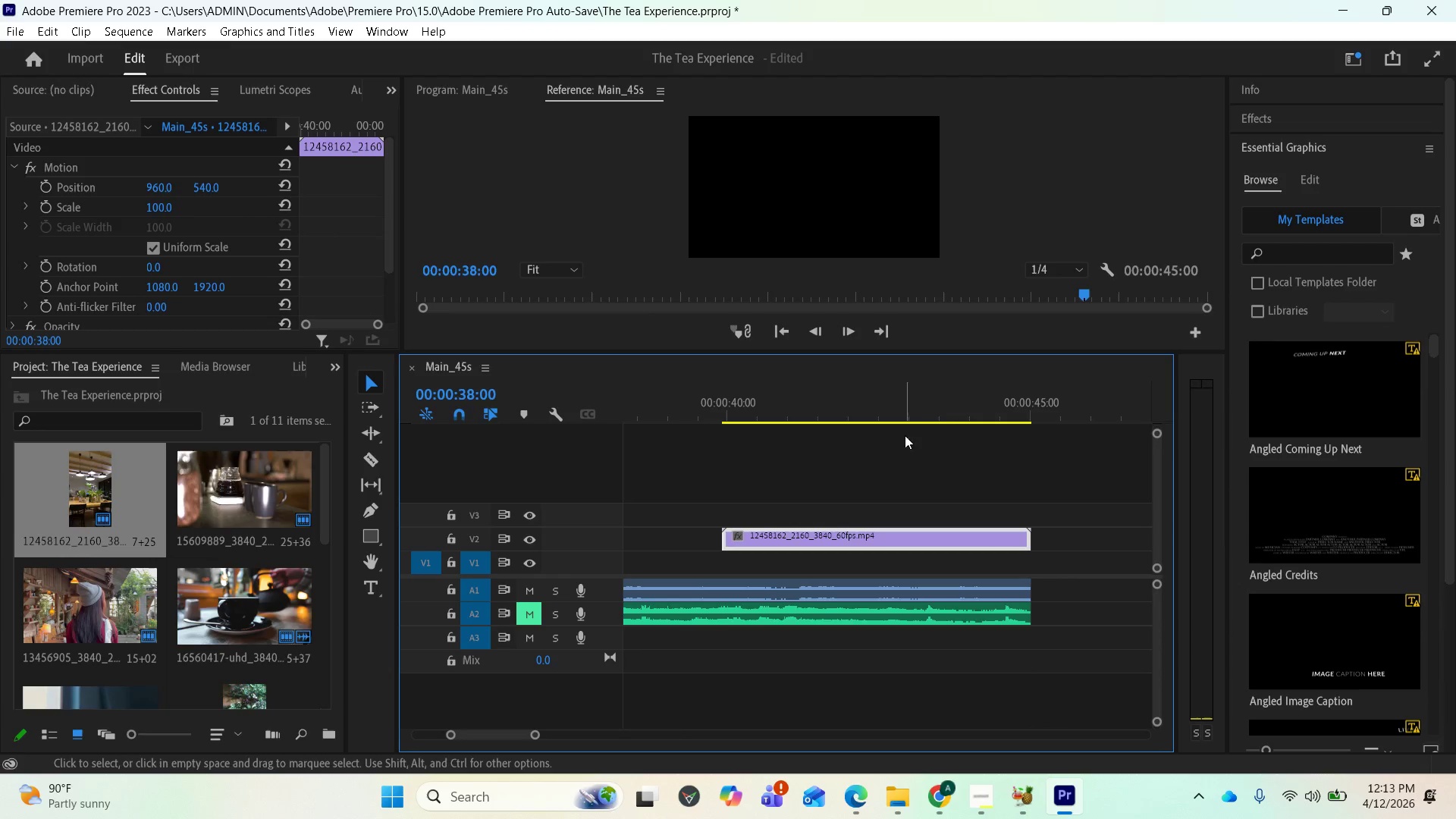 
left_click([944, 413])
 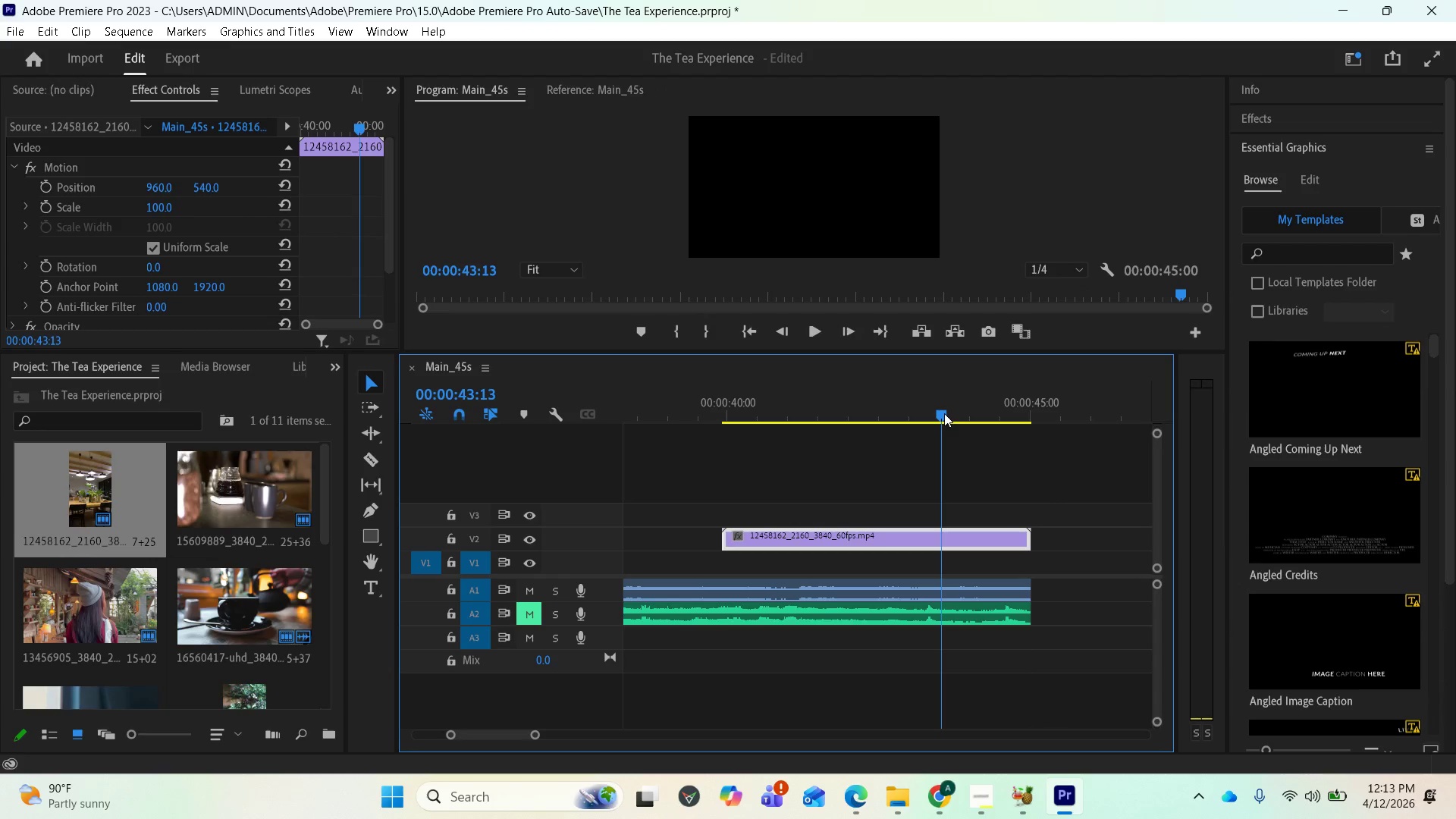 
left_click_drag(start_coordinate=[944, 413], to_coordinate=[998, 420])
 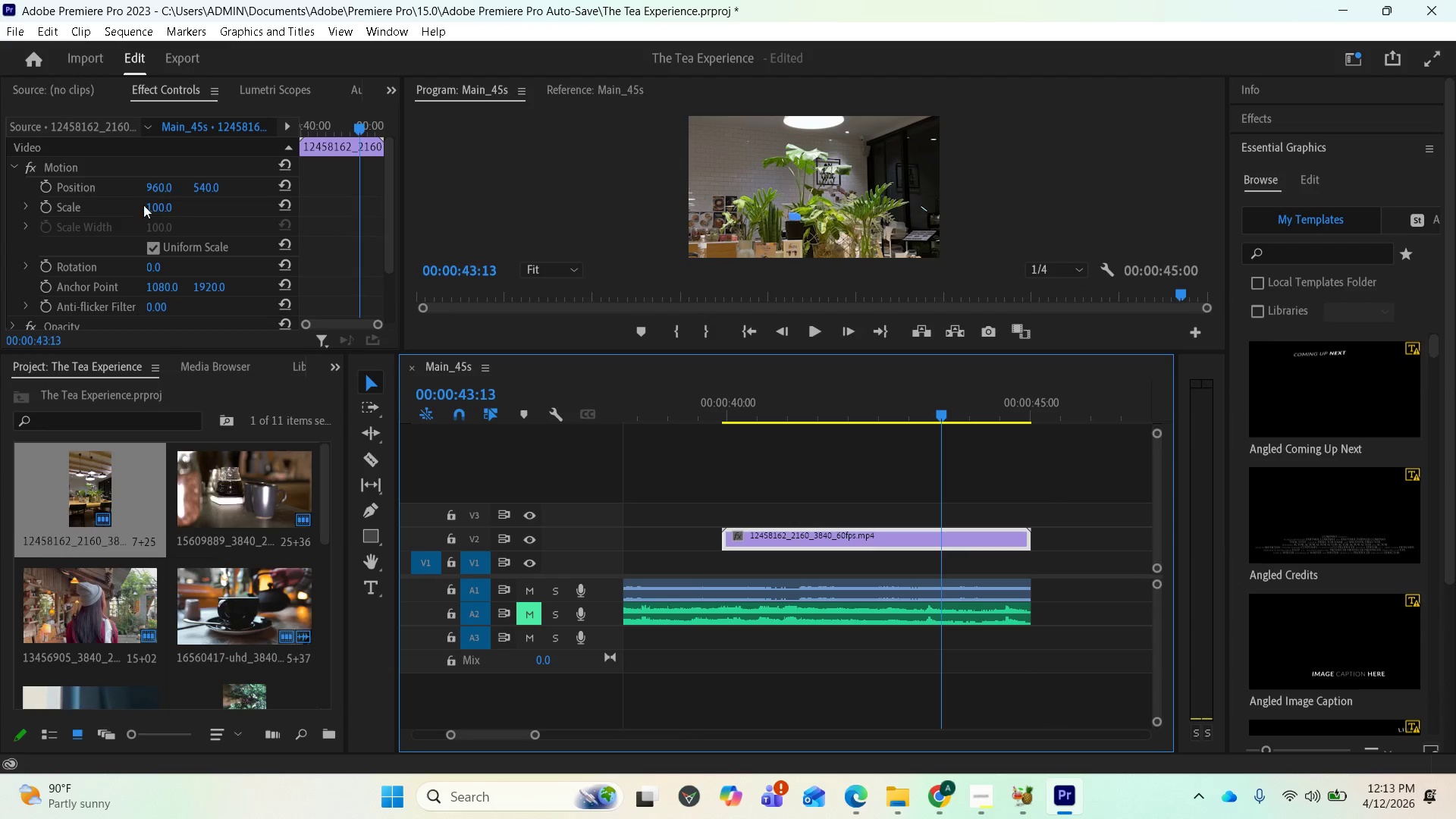 
left_click([102, 190])
 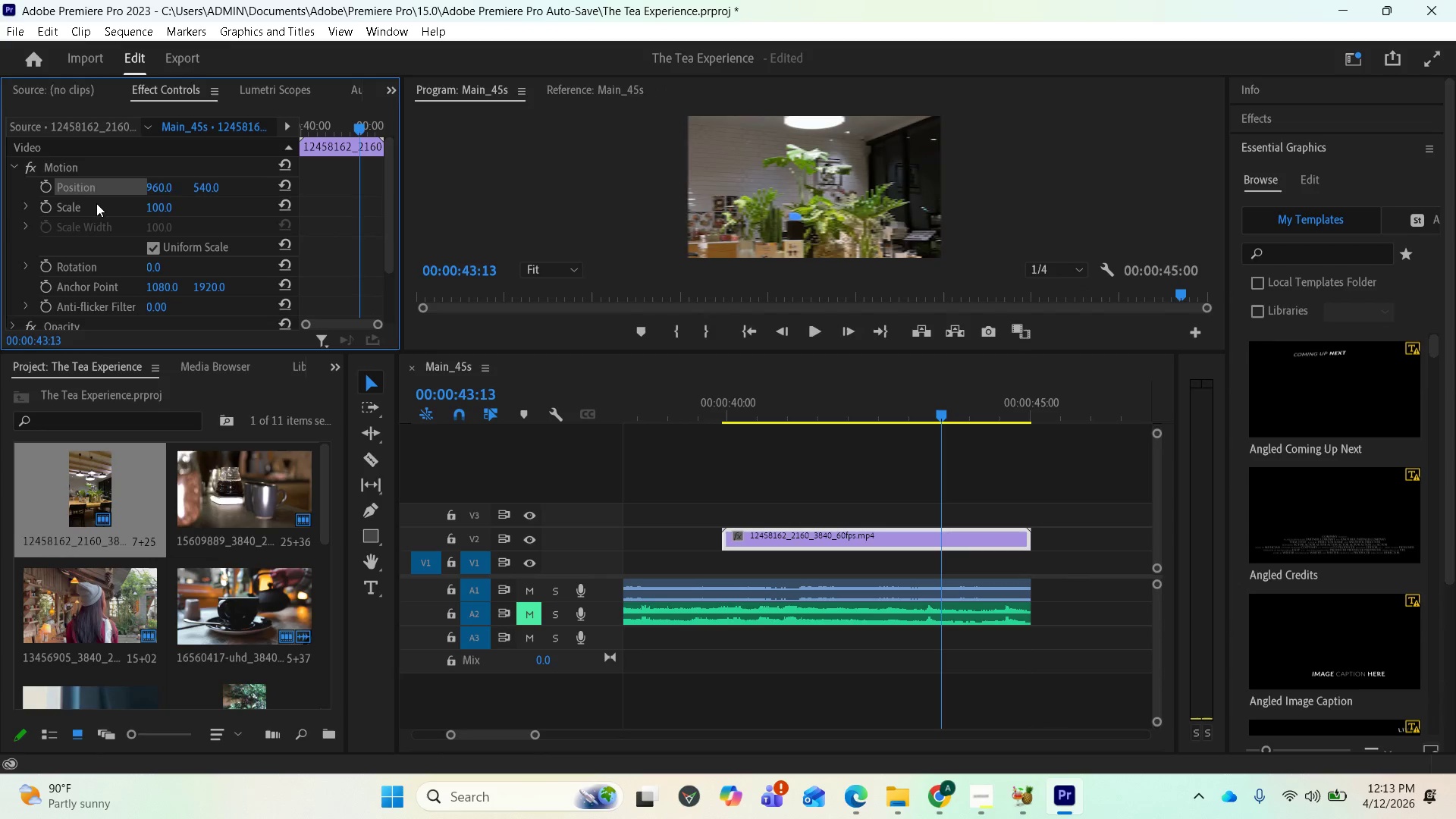 
left_click([96, 203])
 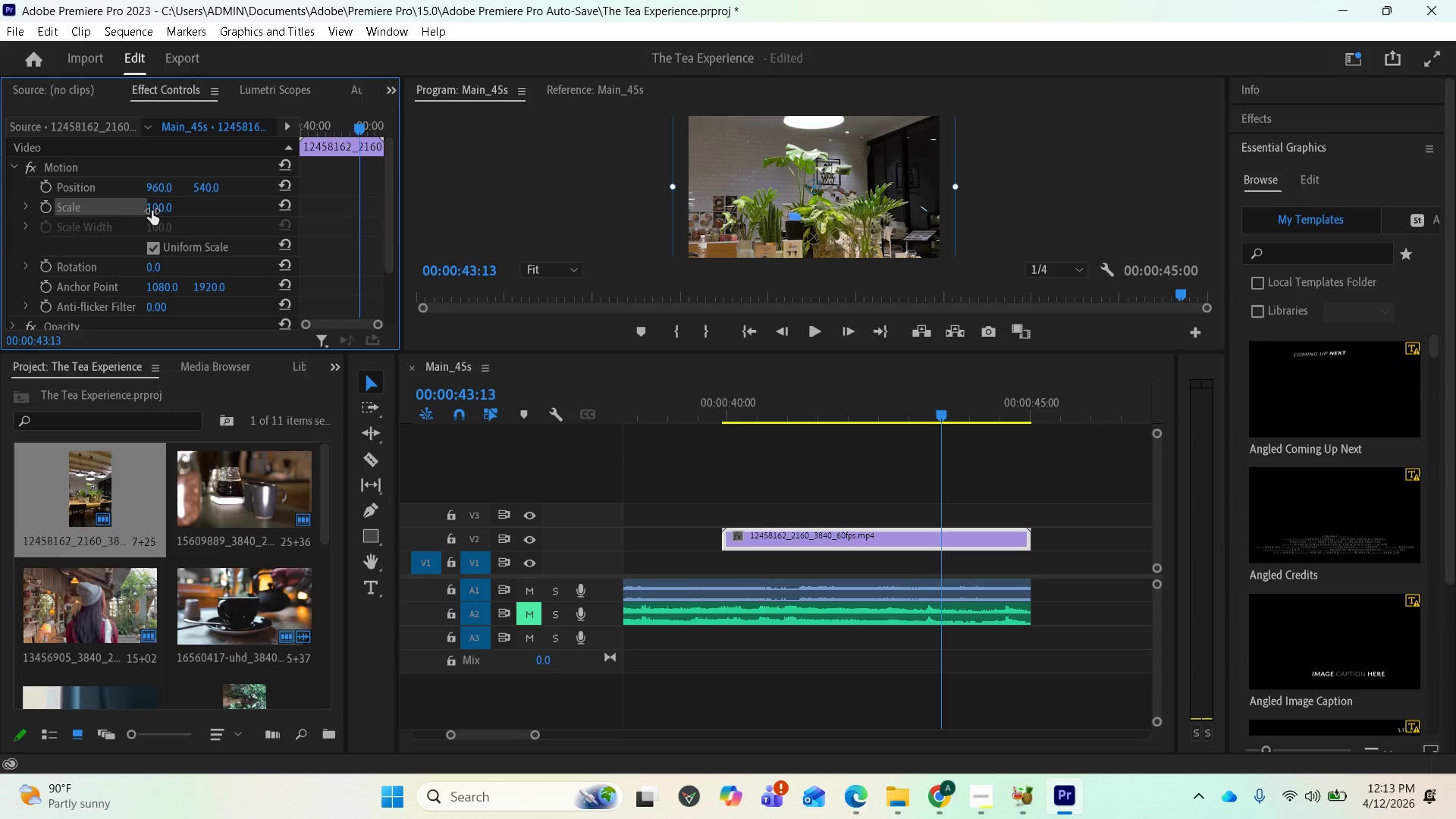 
left_click_drag(start_coordinate=[156, 211], to_coordinate=[122, 199])
 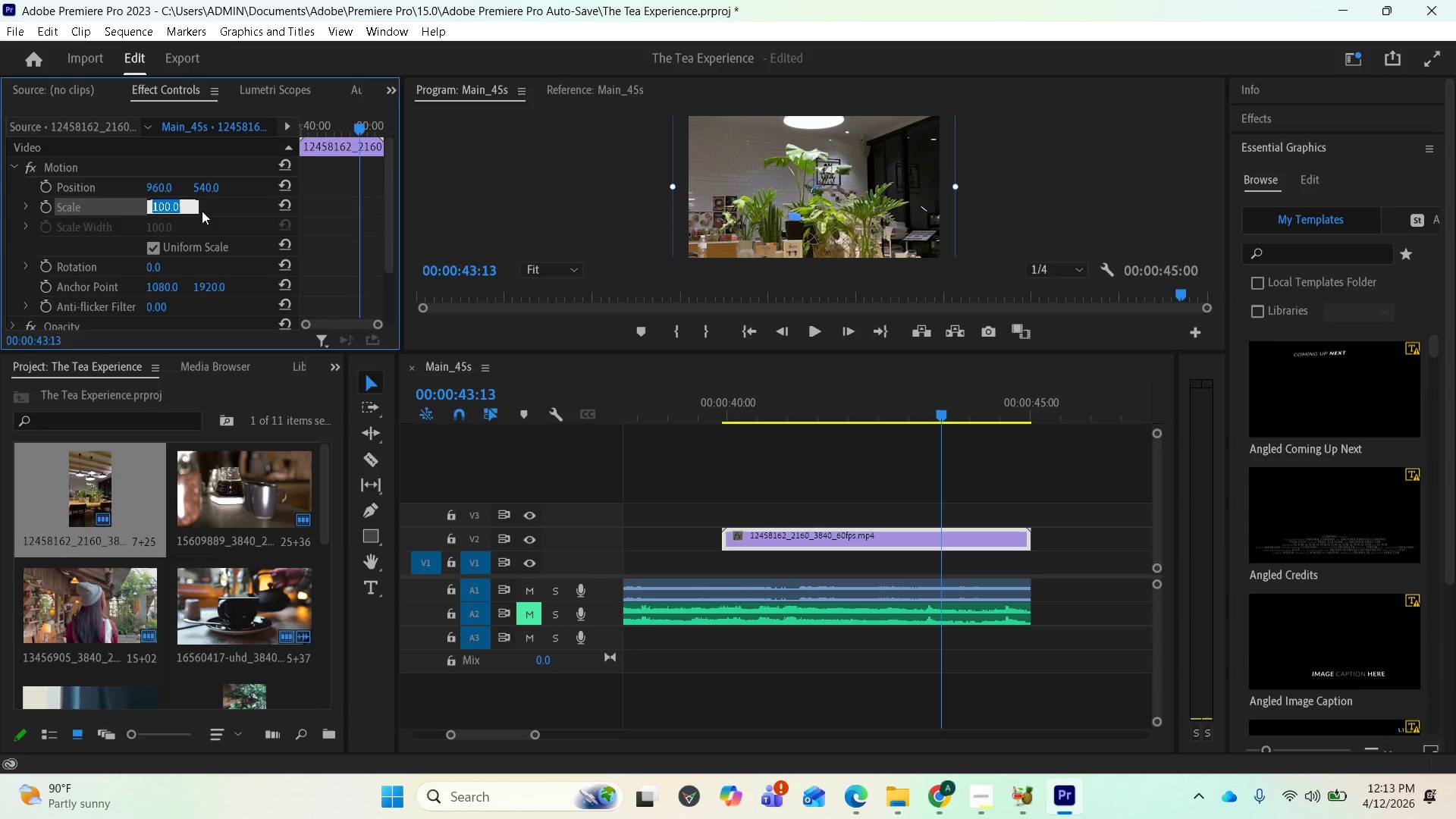 
left_click([214, 211])
 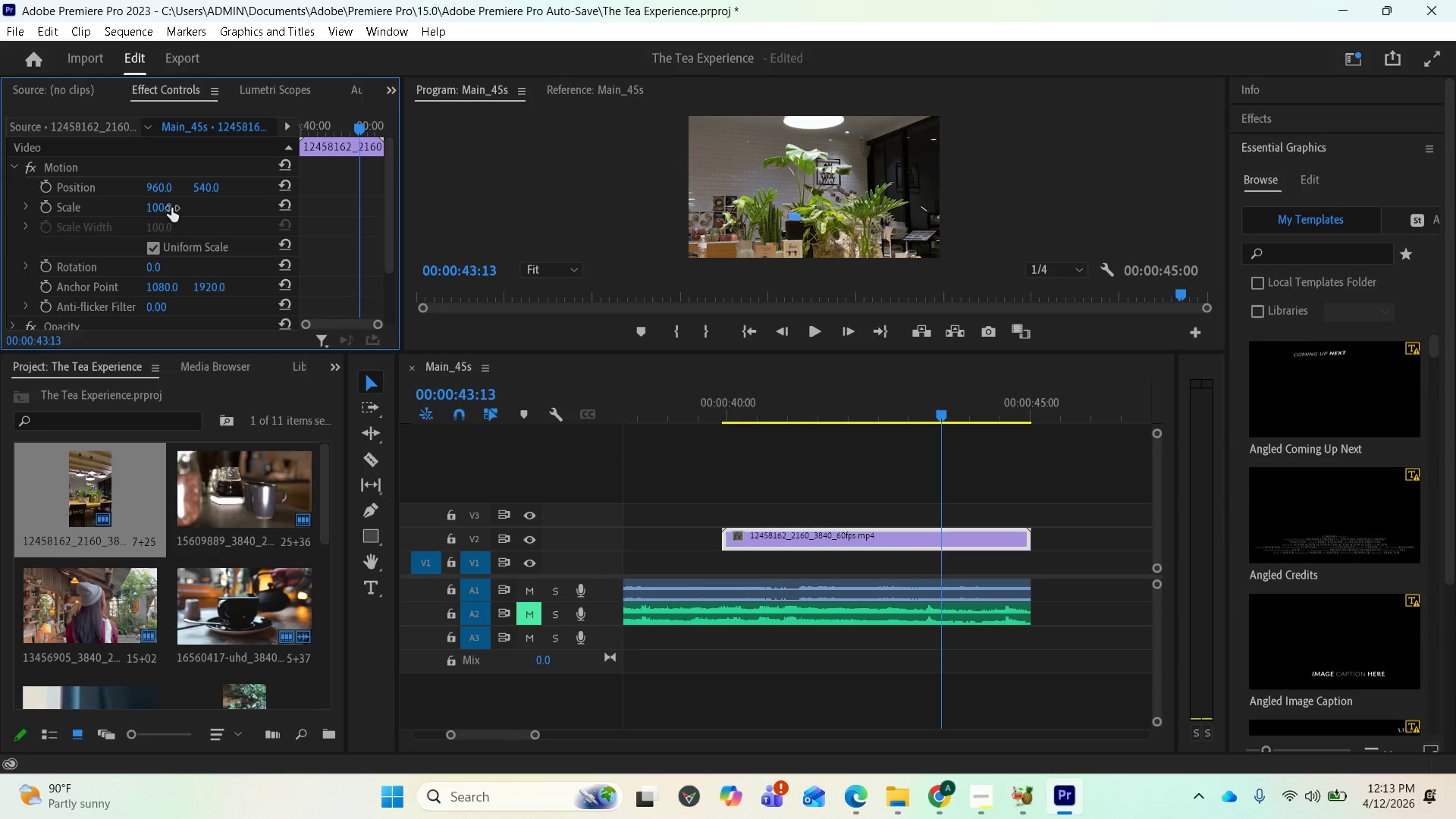 
left_click_drag(start_coordinate=[168, 208], to_coordinate=[140, 212])
 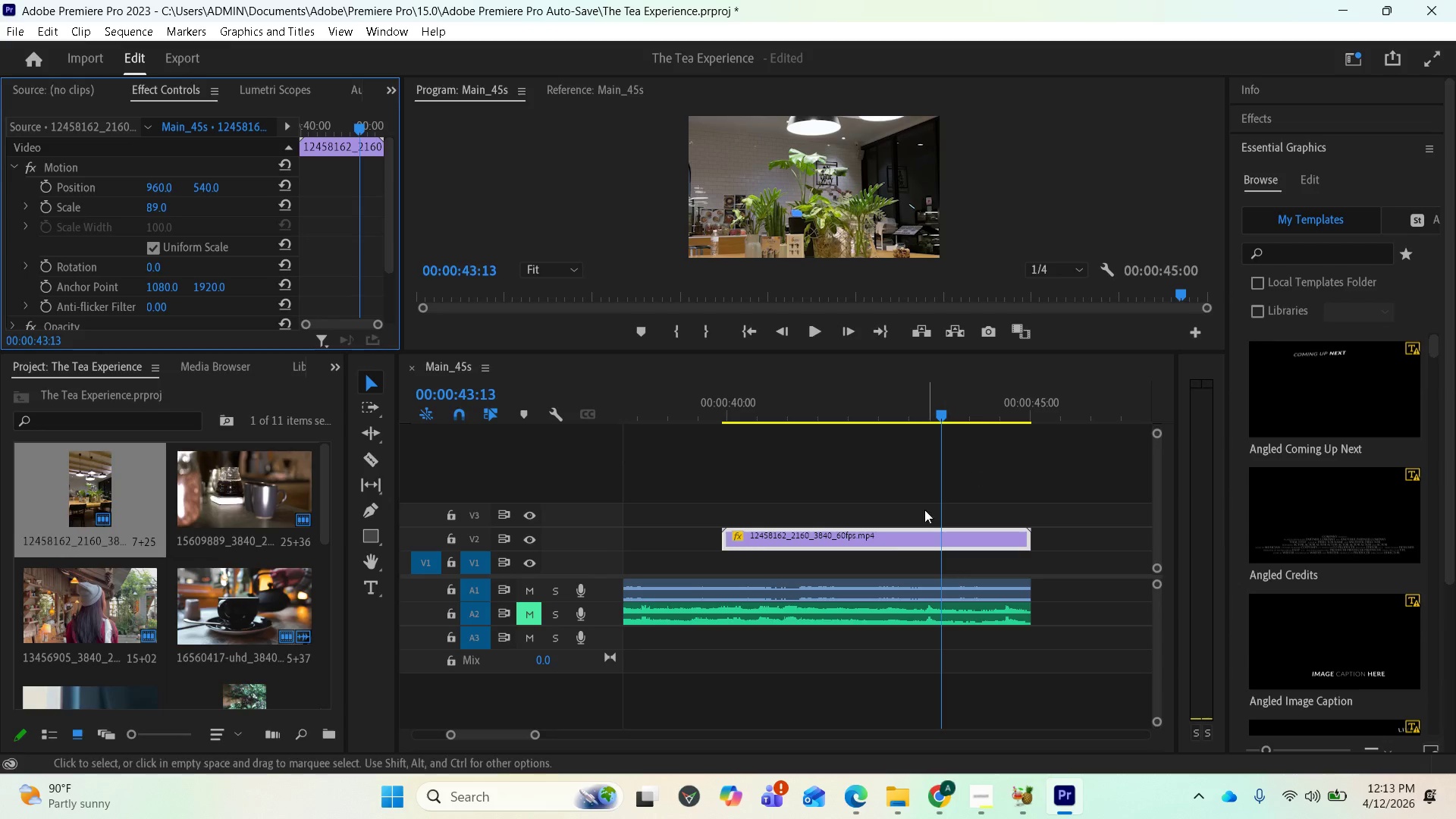 
scroll: coordinate [824, 552], scroll_direction: up, amount: 5.0
 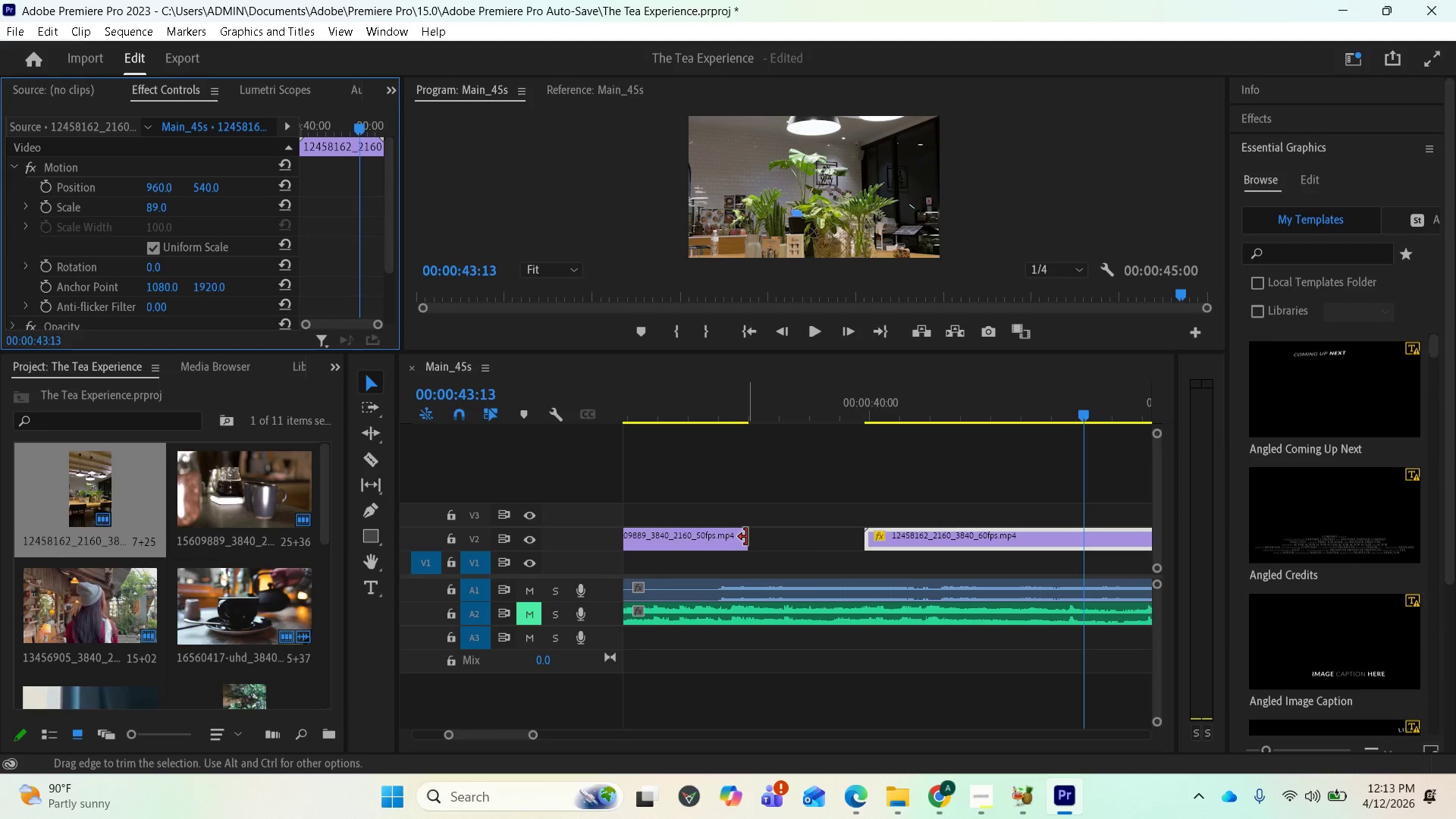 
left_click_drag(start_coordinate=[746, 537], to_coordinate=[857, 547])
 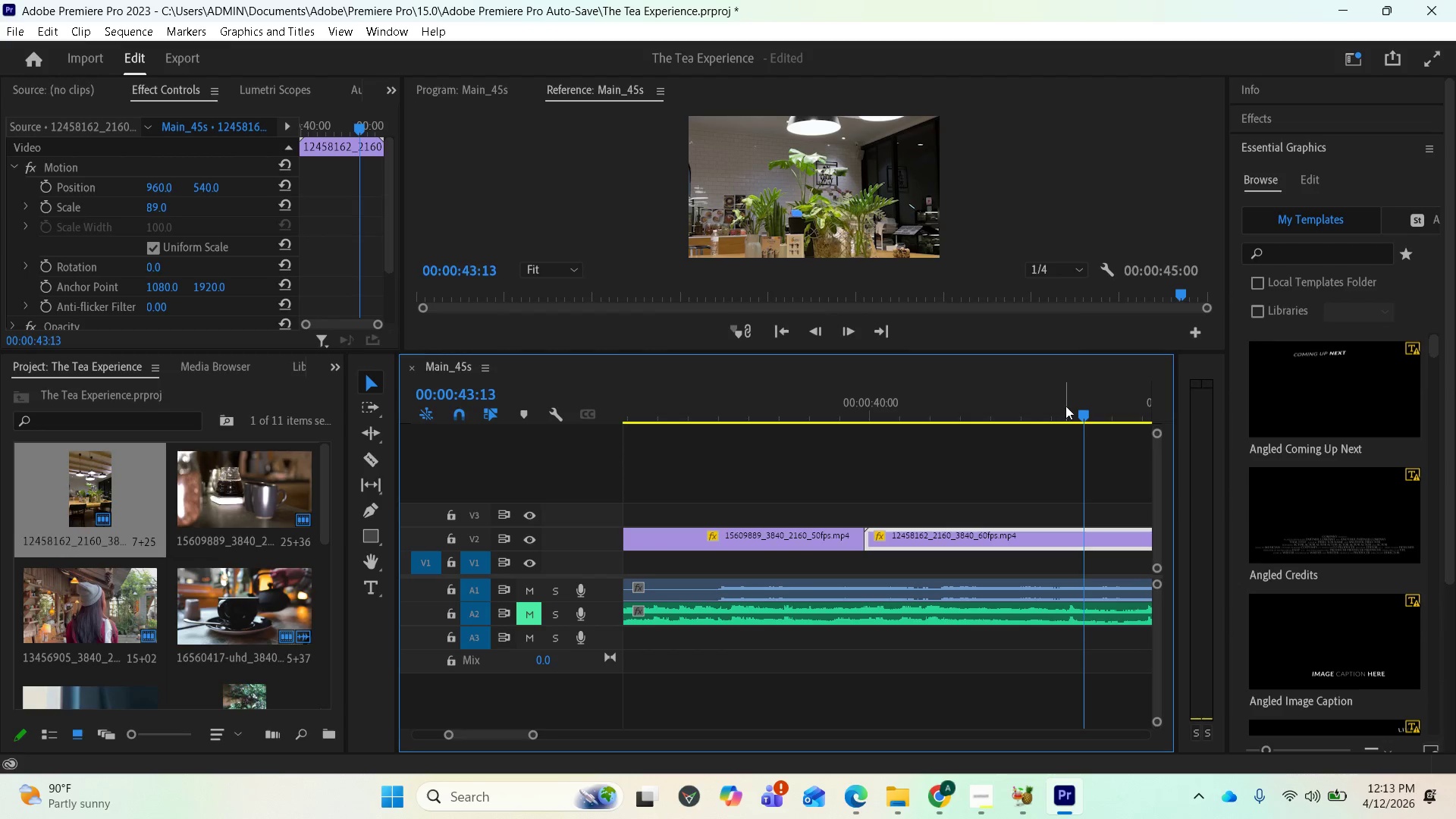 
left_click_drag(start_coordinate=[1079, 409], to_coordinate=[641, 431])
 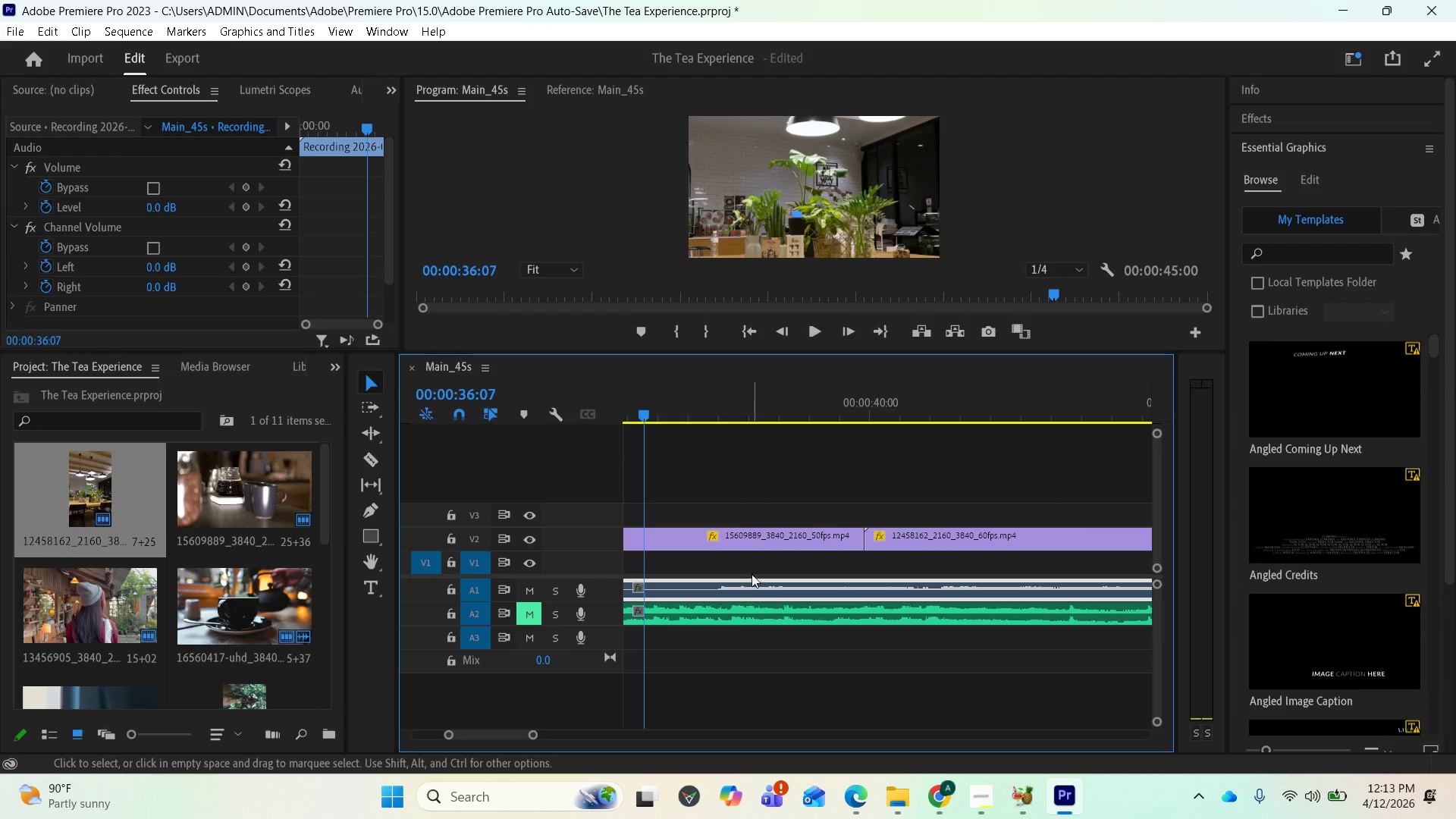 
key(Space)
 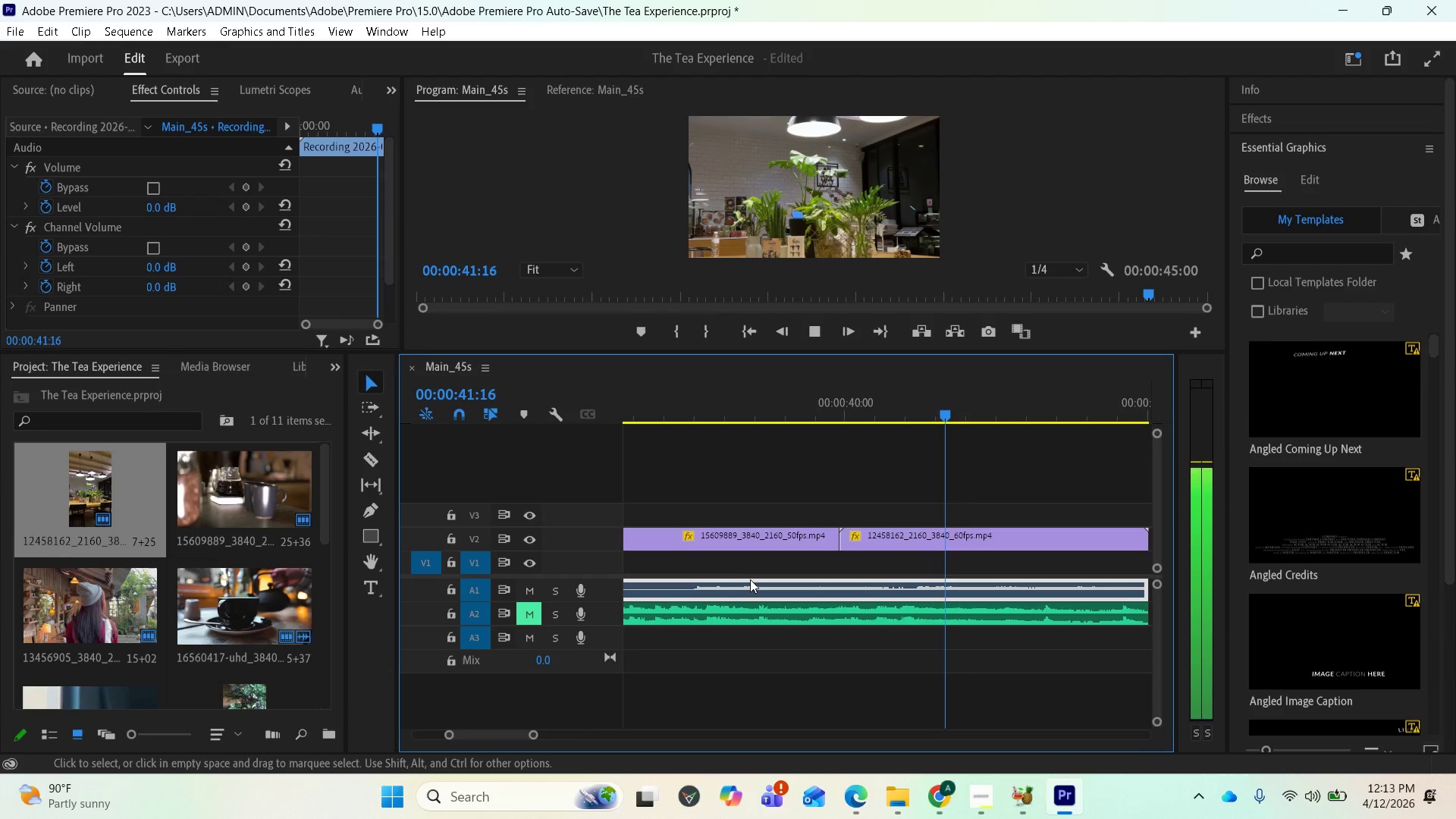 
wait(7.95)
 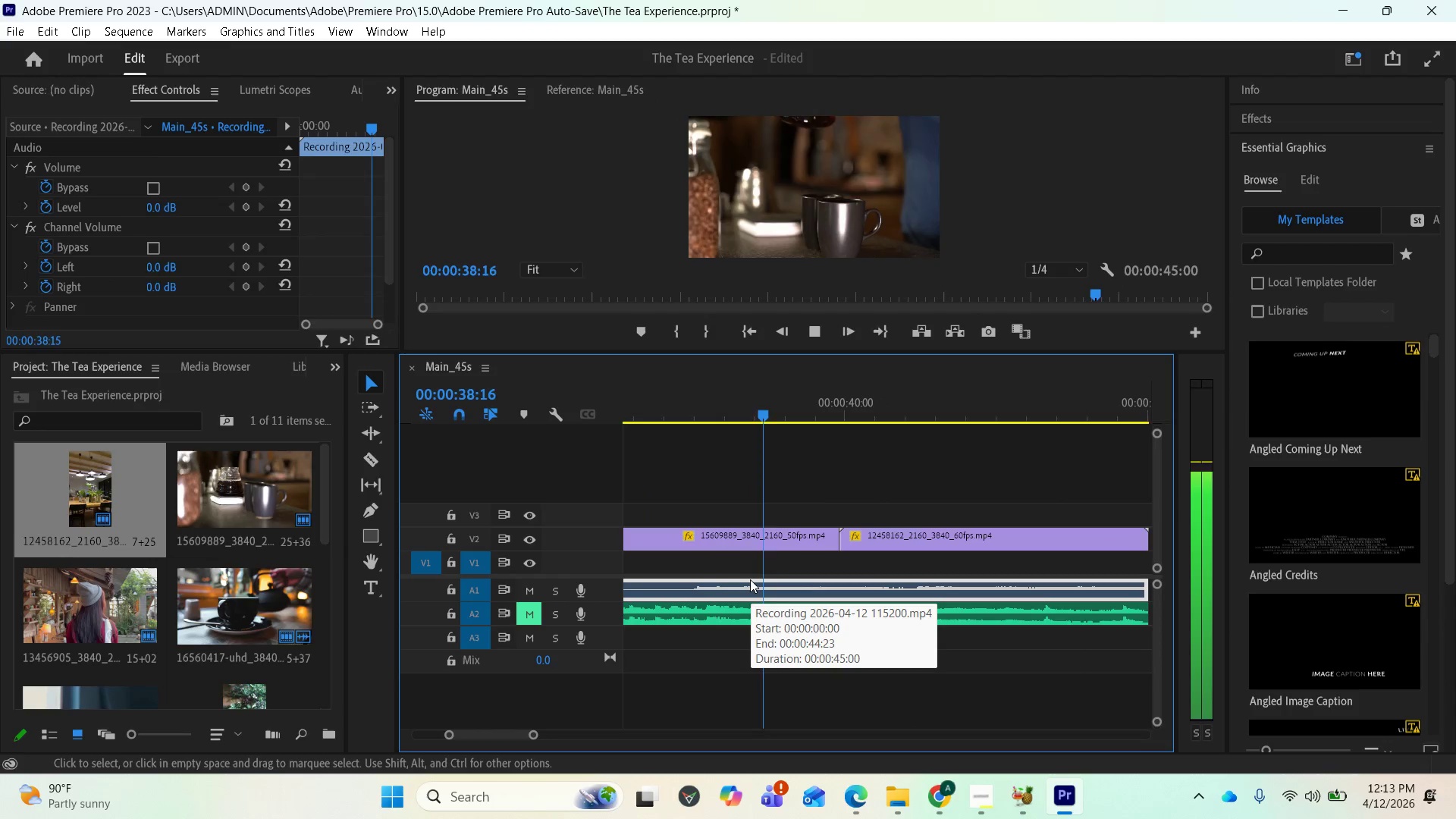 
key(Space)
 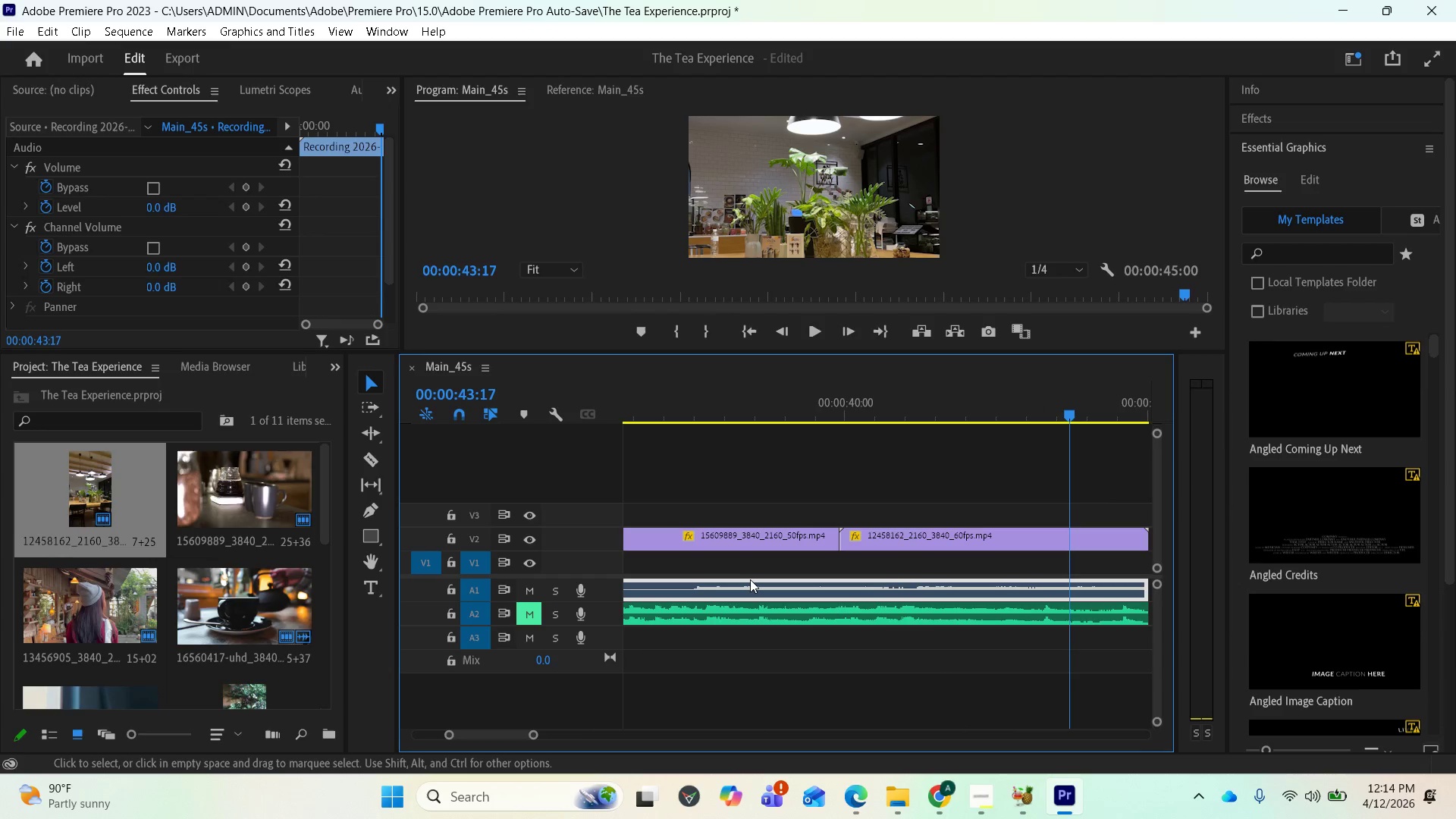 
wait(5.08)
 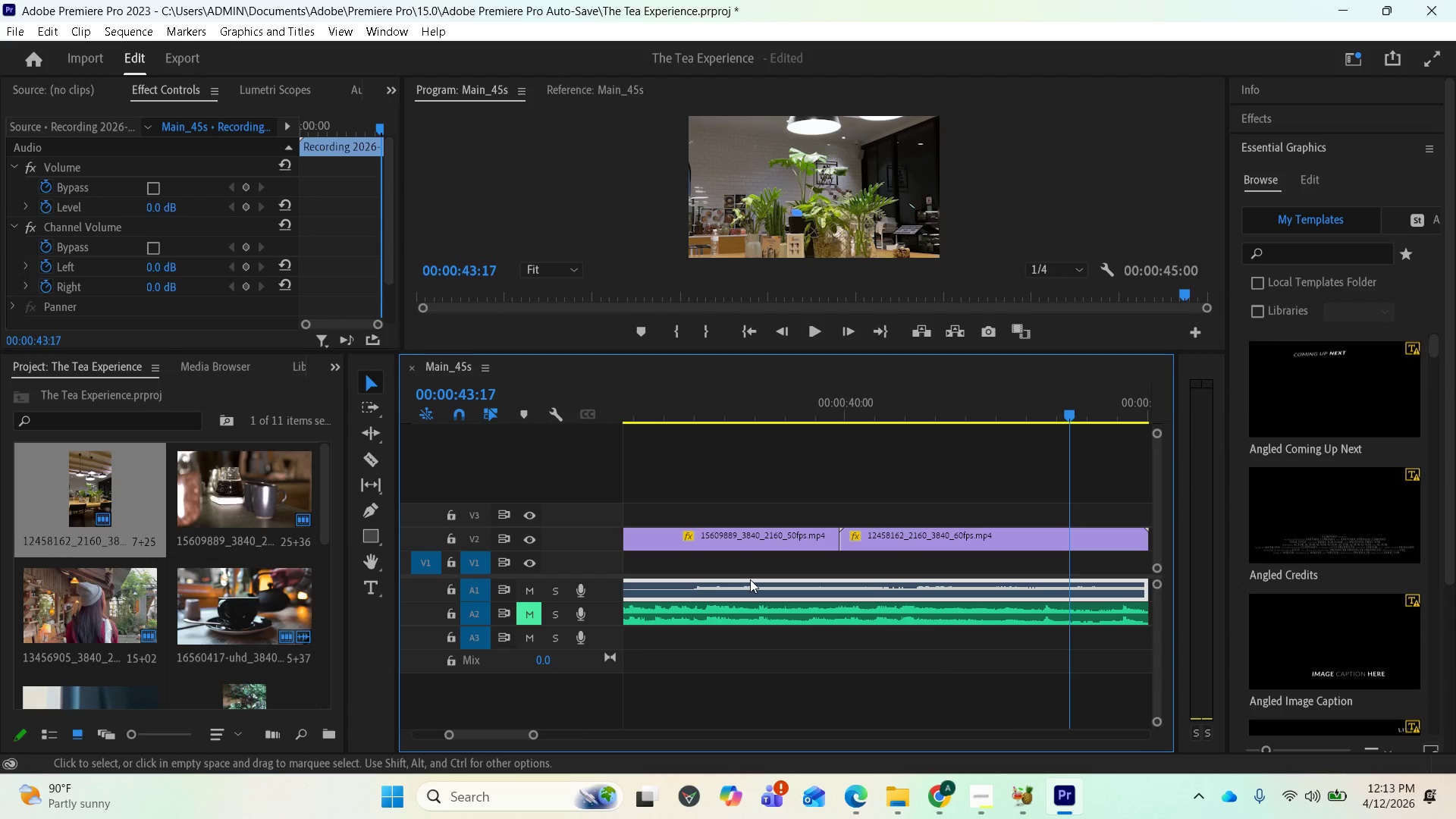 
scroll: coordinate [764, 627], scroll_direction: down, amount: 4.0
 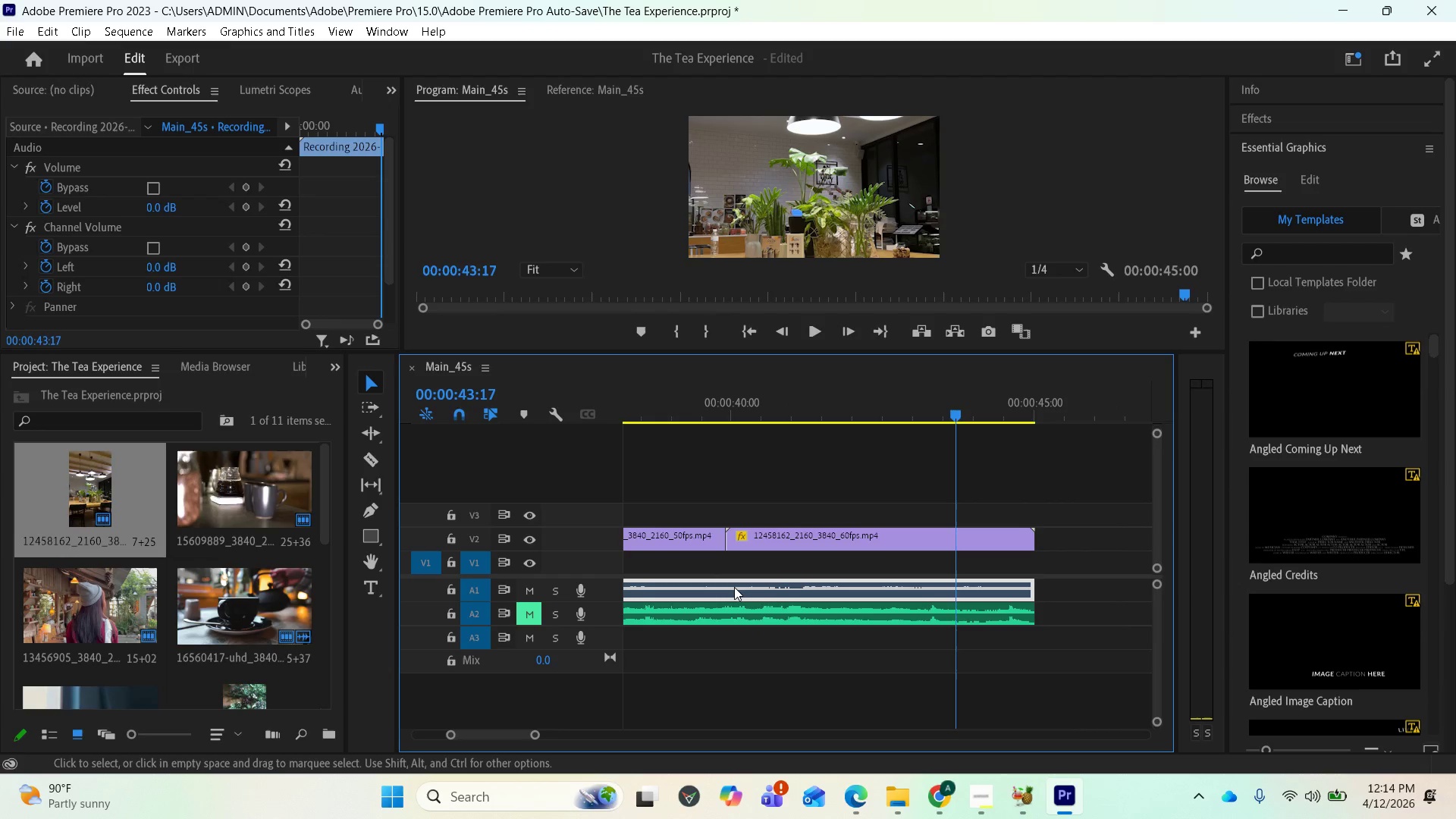 
key(Control+S)
 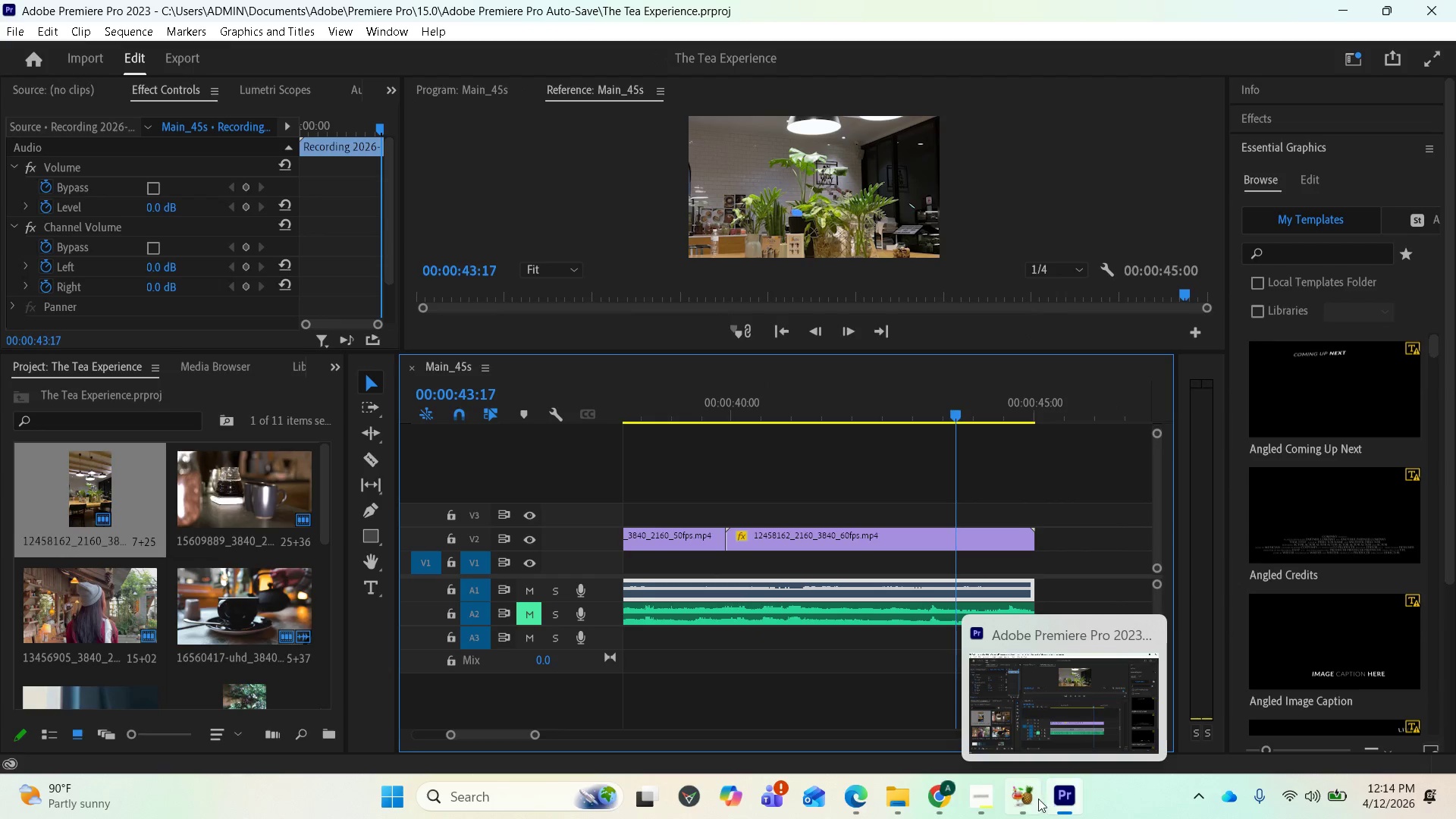 
wait(7.61)
 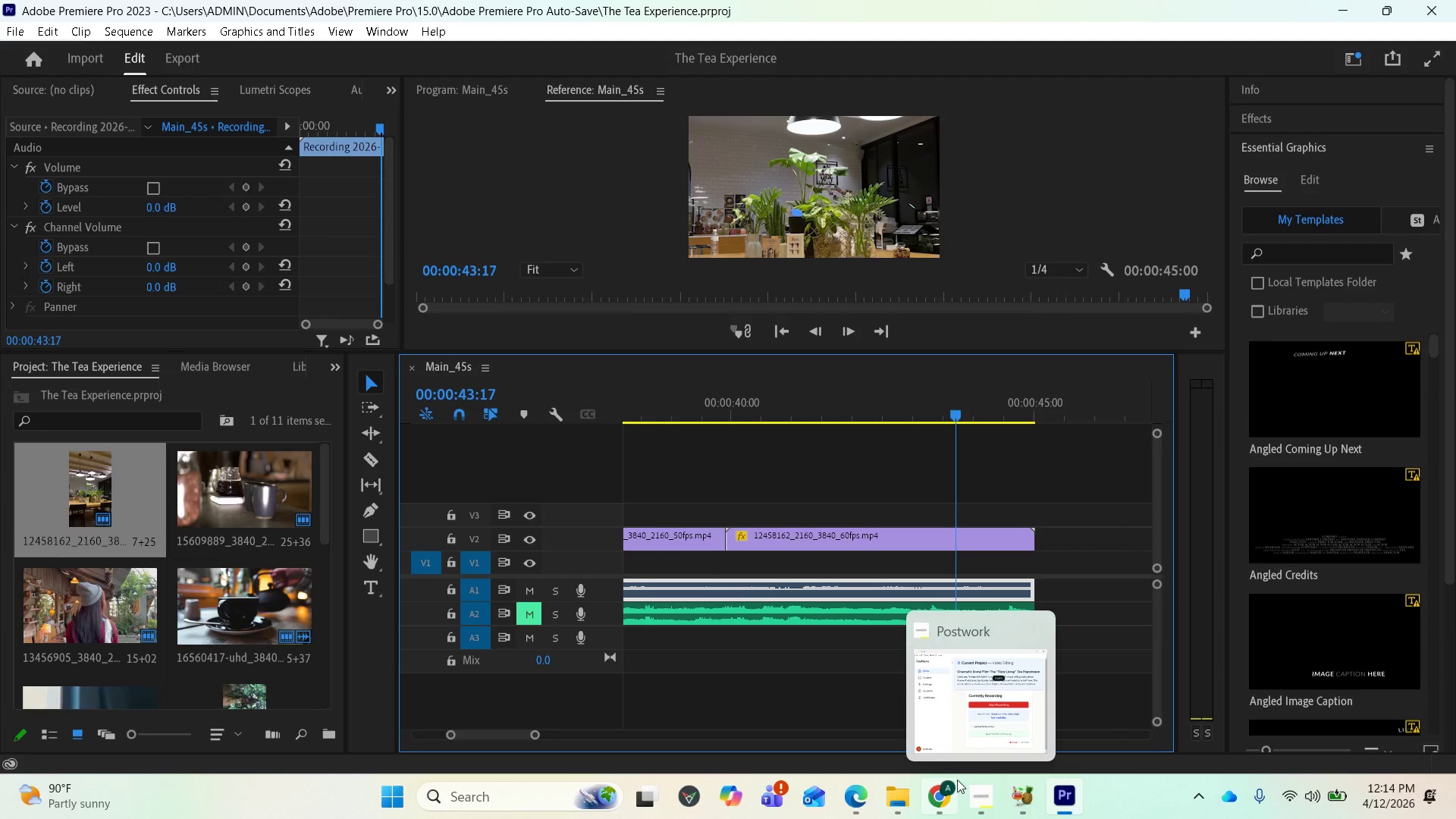 
left_click([991, 802])